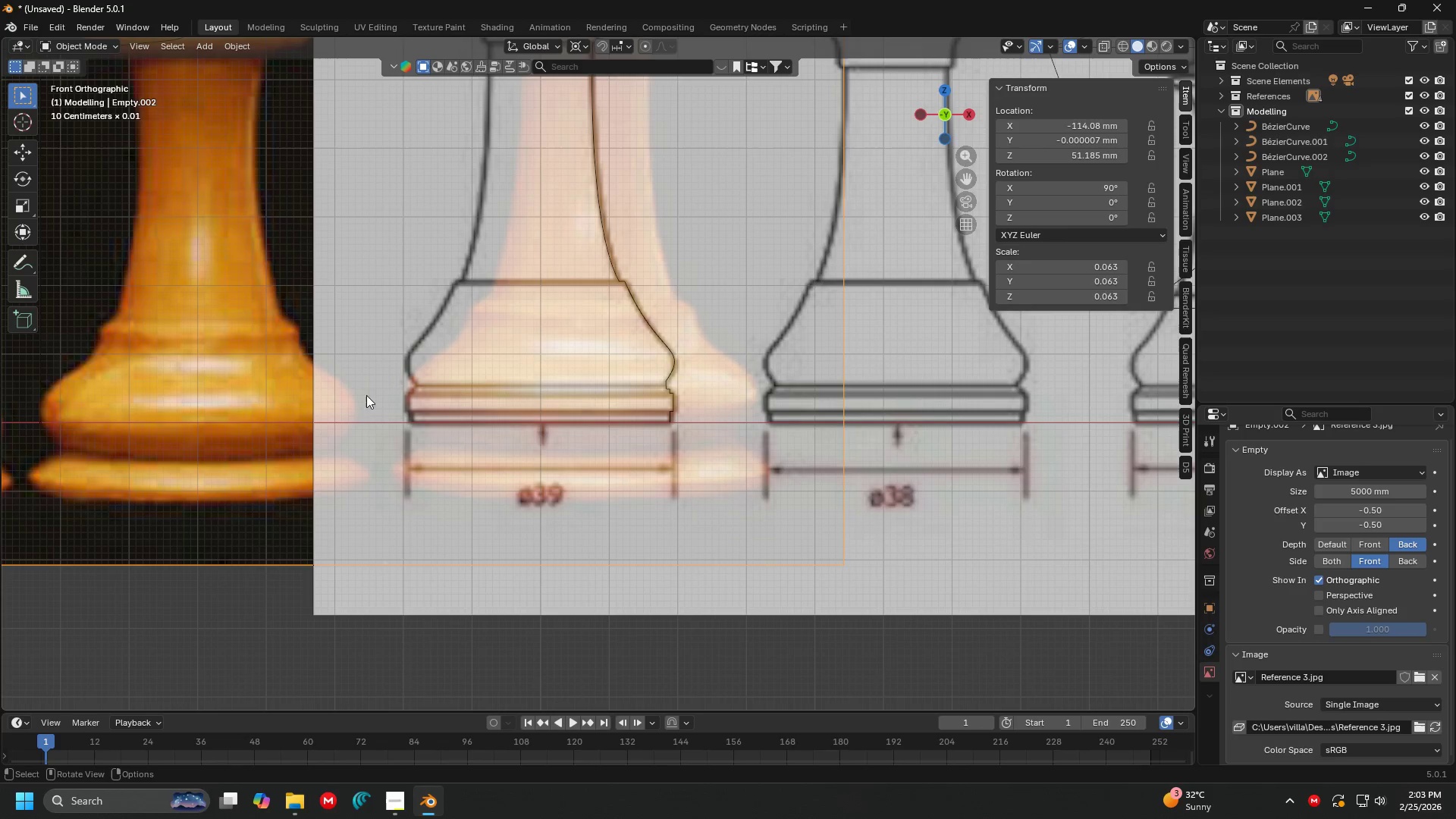 
left_click([211, 315])
 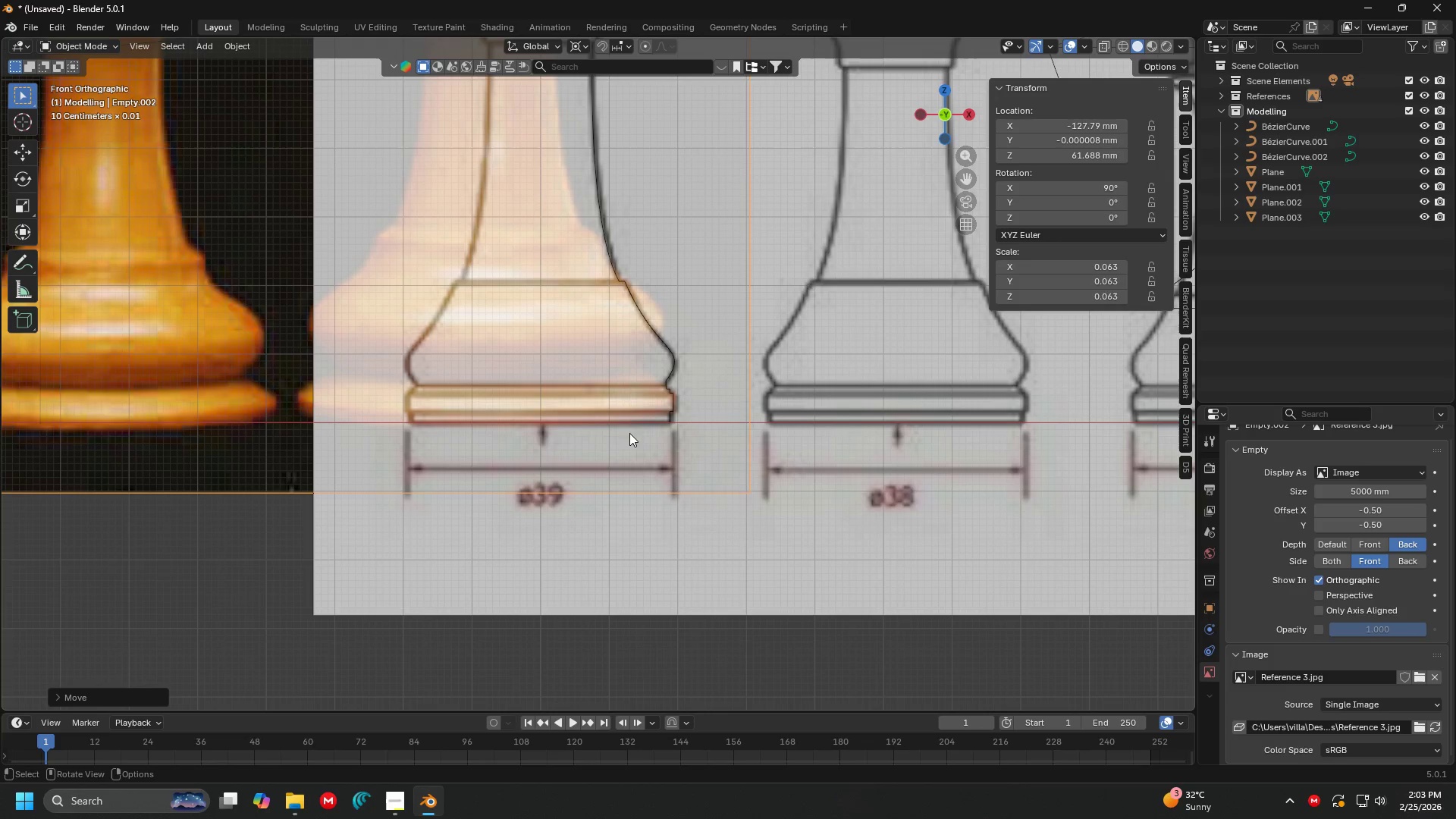 
hold_key(key=ShiftLeft, duration=1.36)
right_click([669, 420])
 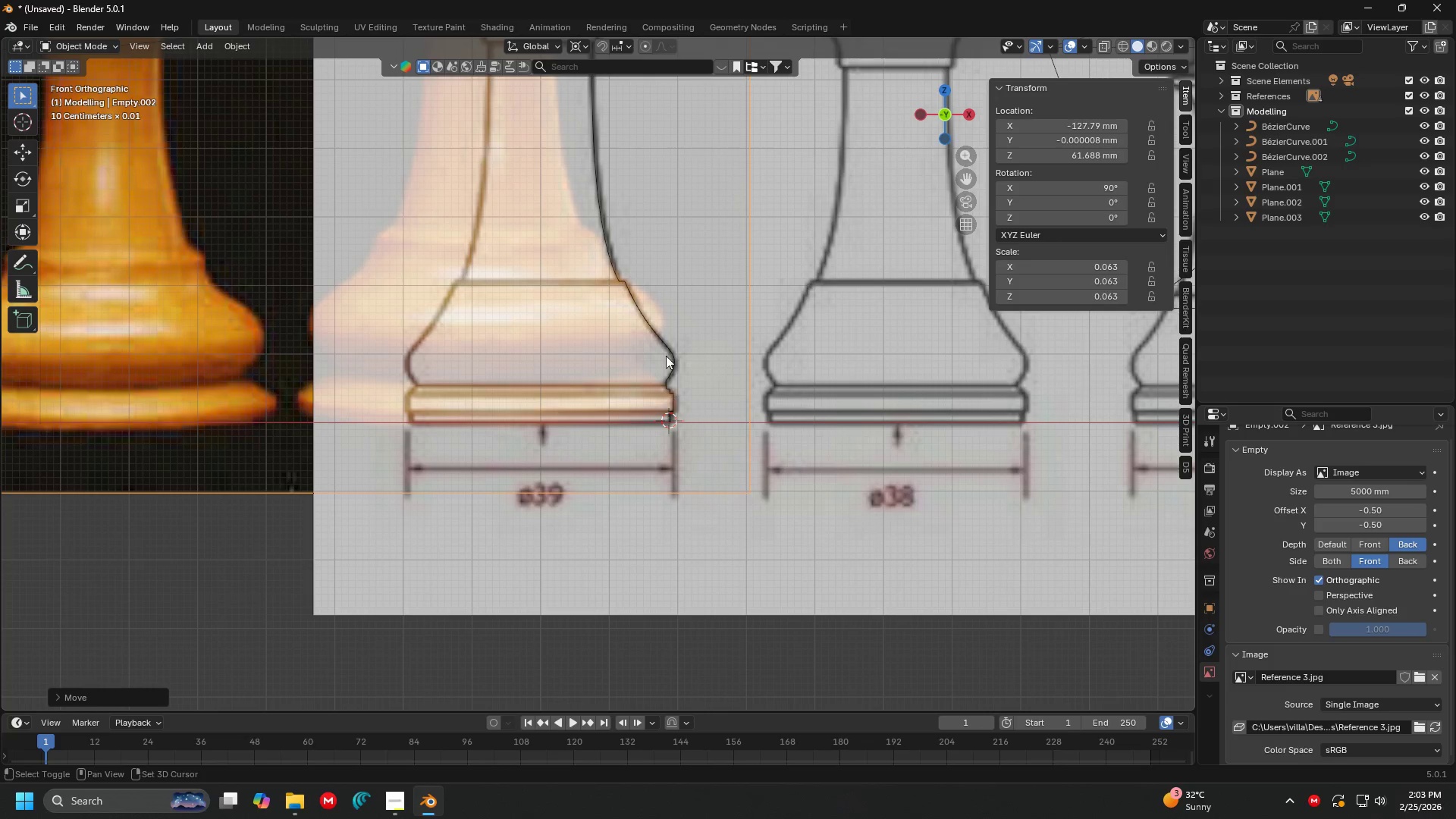 
key(S)
 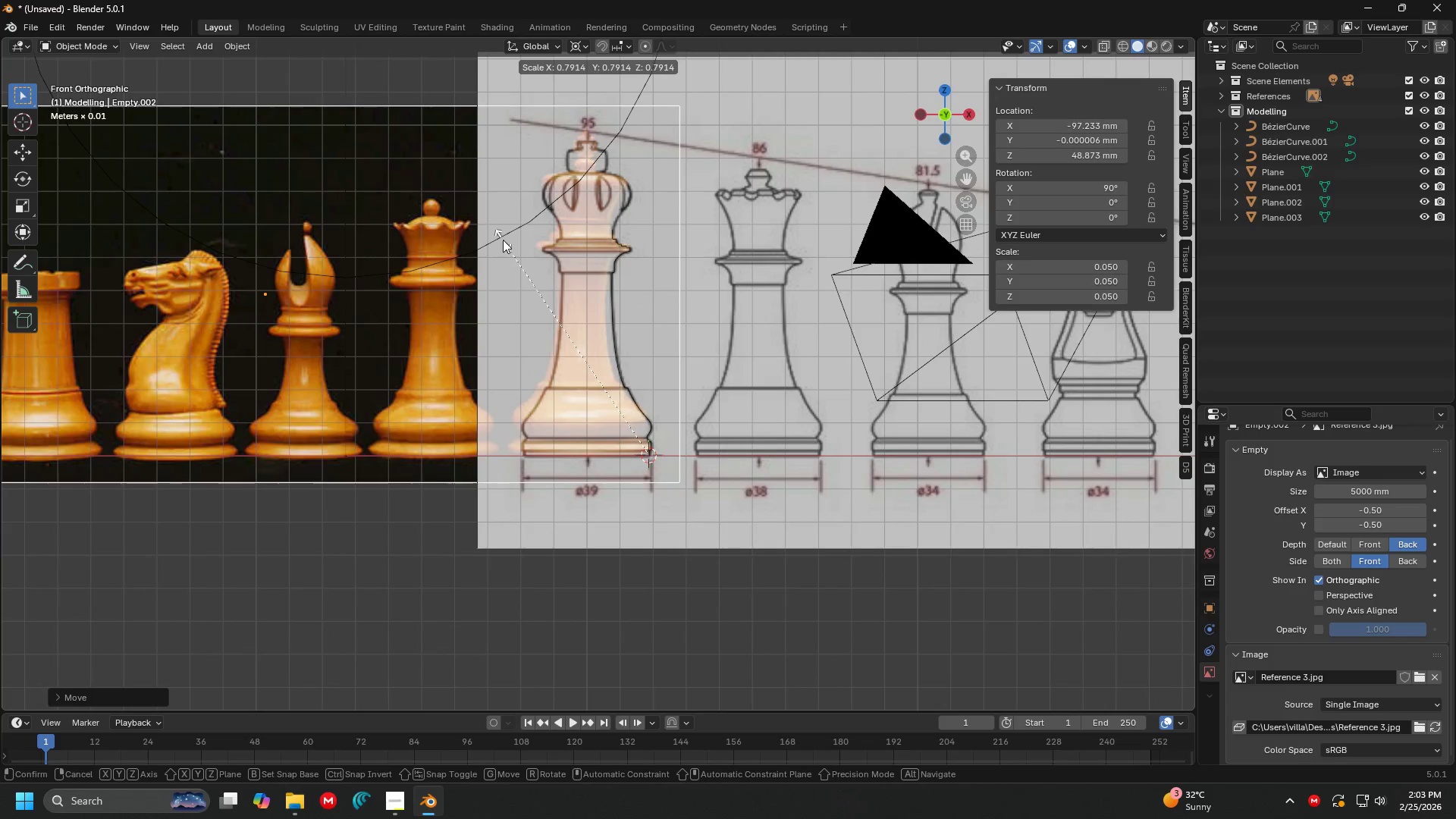 
scroll: coordinate [630, 393], scroll_direction: down, amount: 5.0
 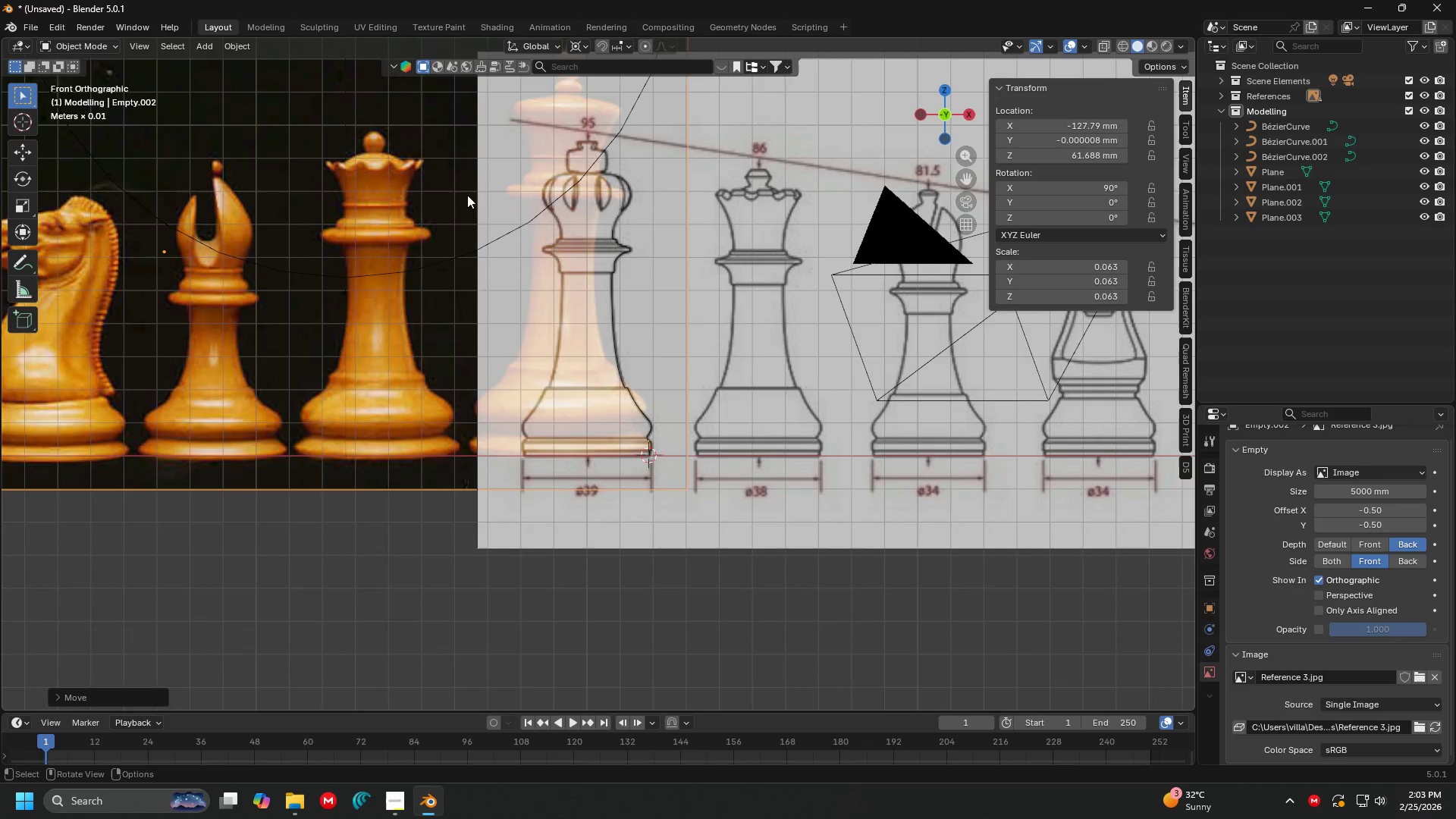 
left_click([503, 240])
 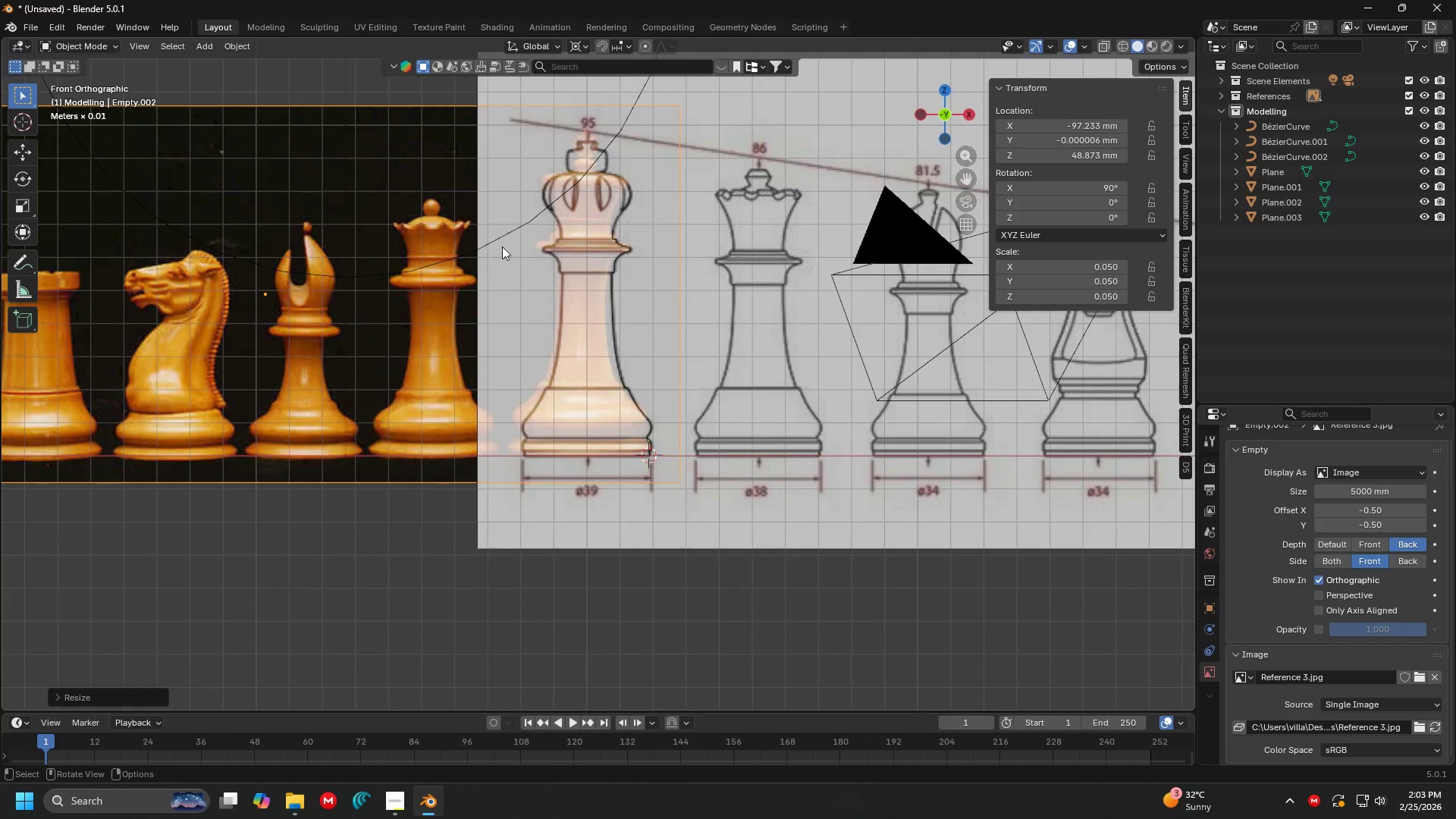 
key(Shift+ShiftLeft)
 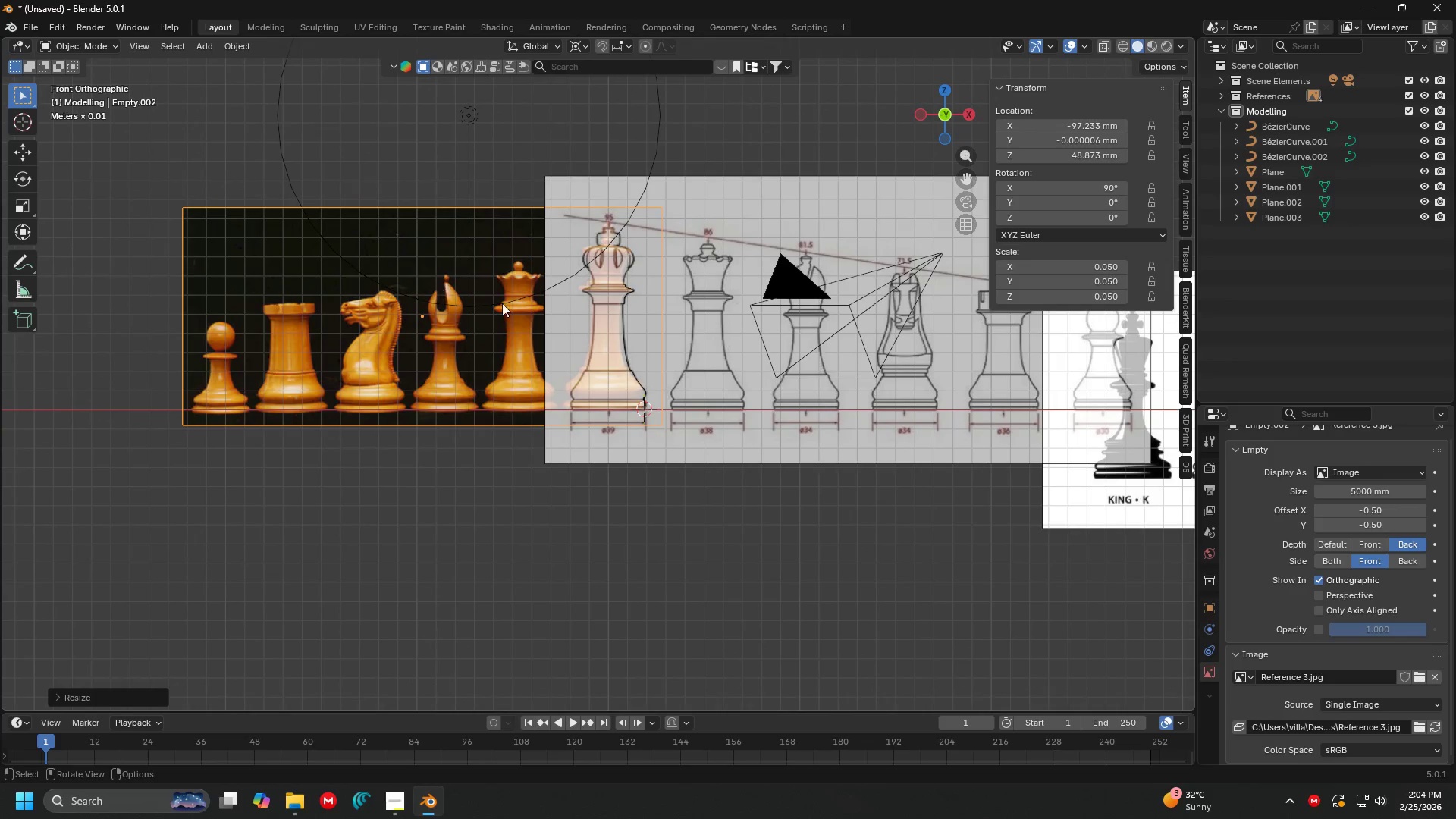 
scroll: coordinate [396, 291], scroll_direction: down, amount: 3.0
 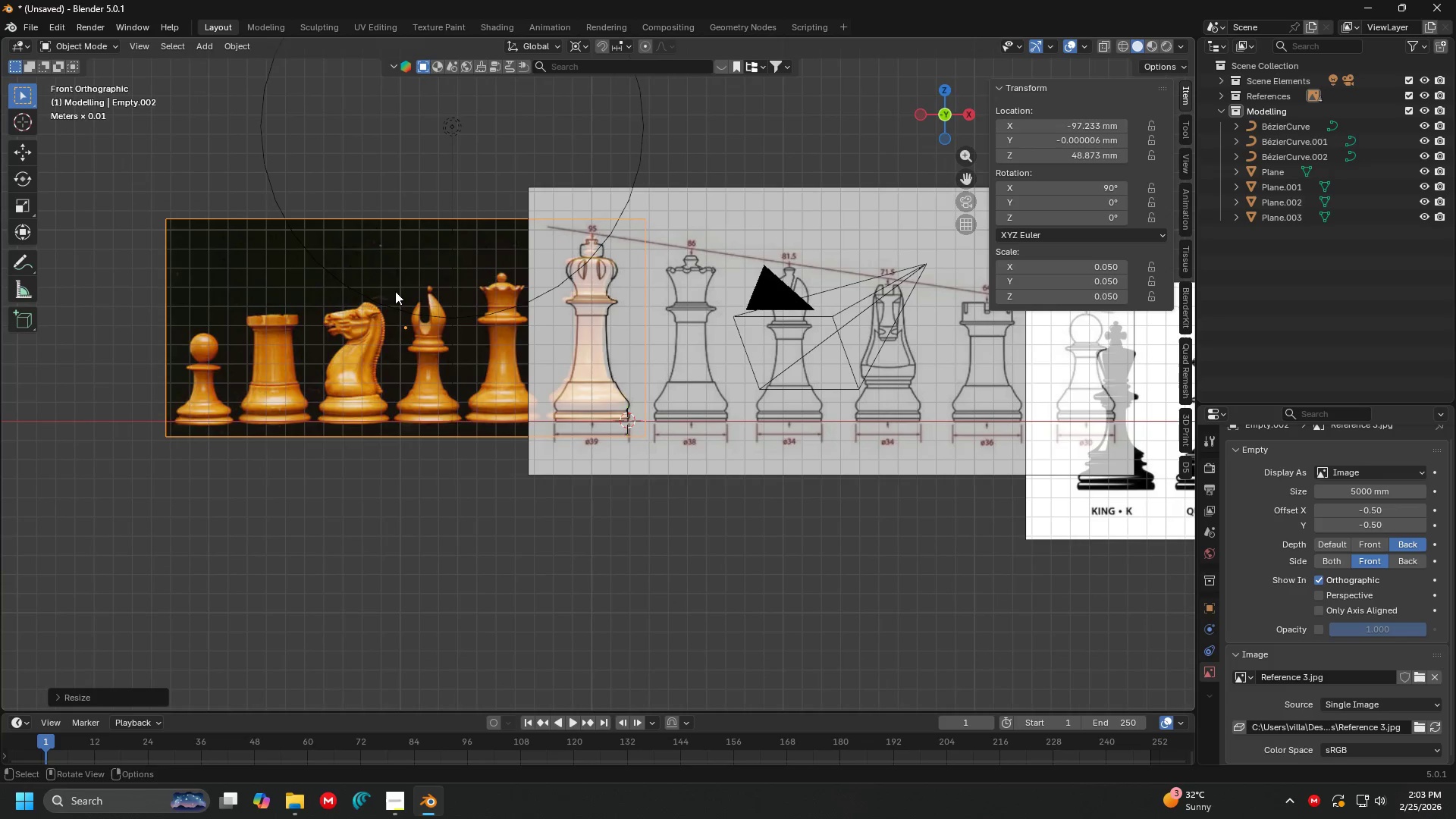 
hold_key(key=ShiftLeft, duration=0.33)
 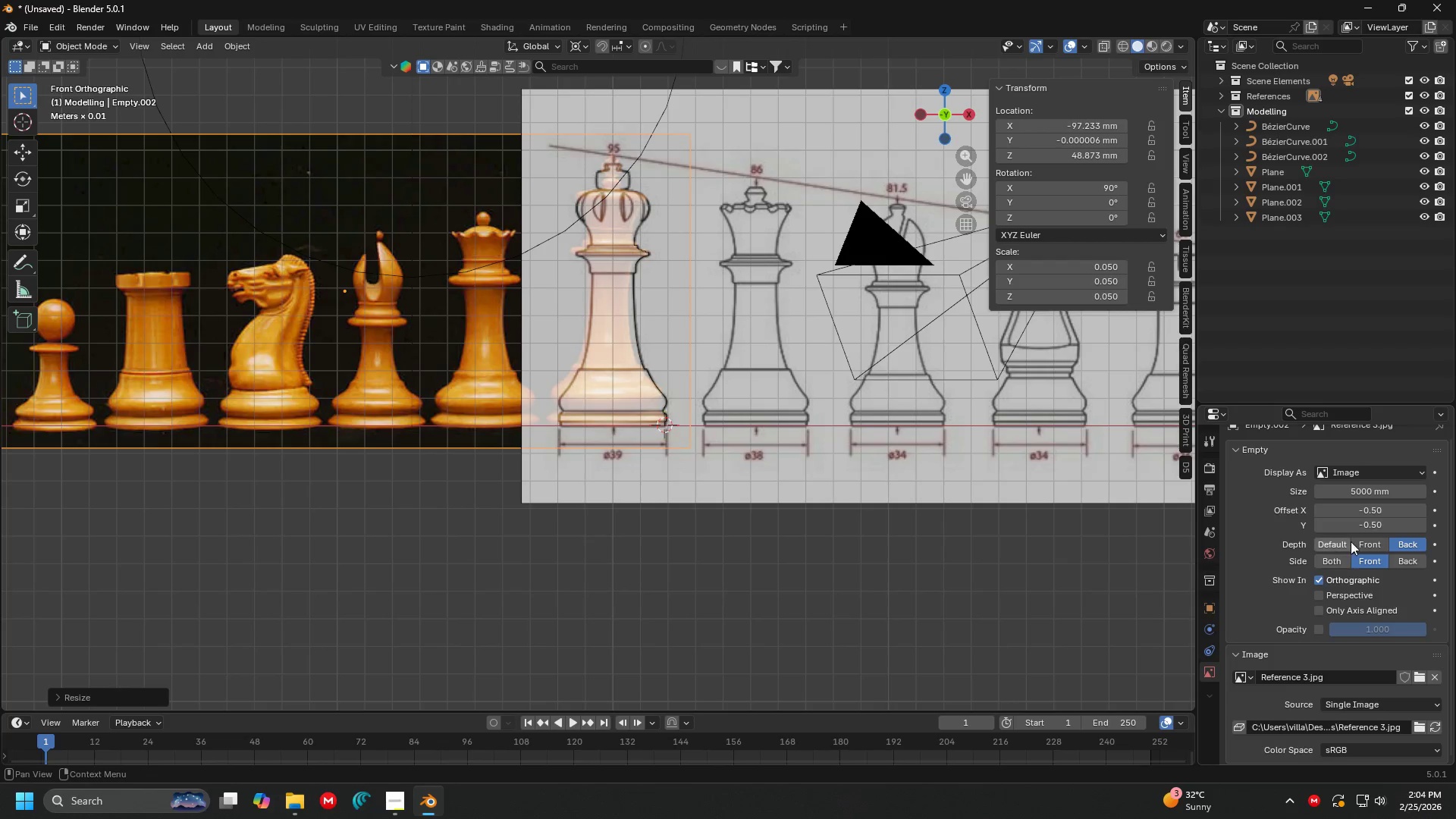 
scroll: coordinate [572, 315], scroll_direction: up, amount: 2.0
 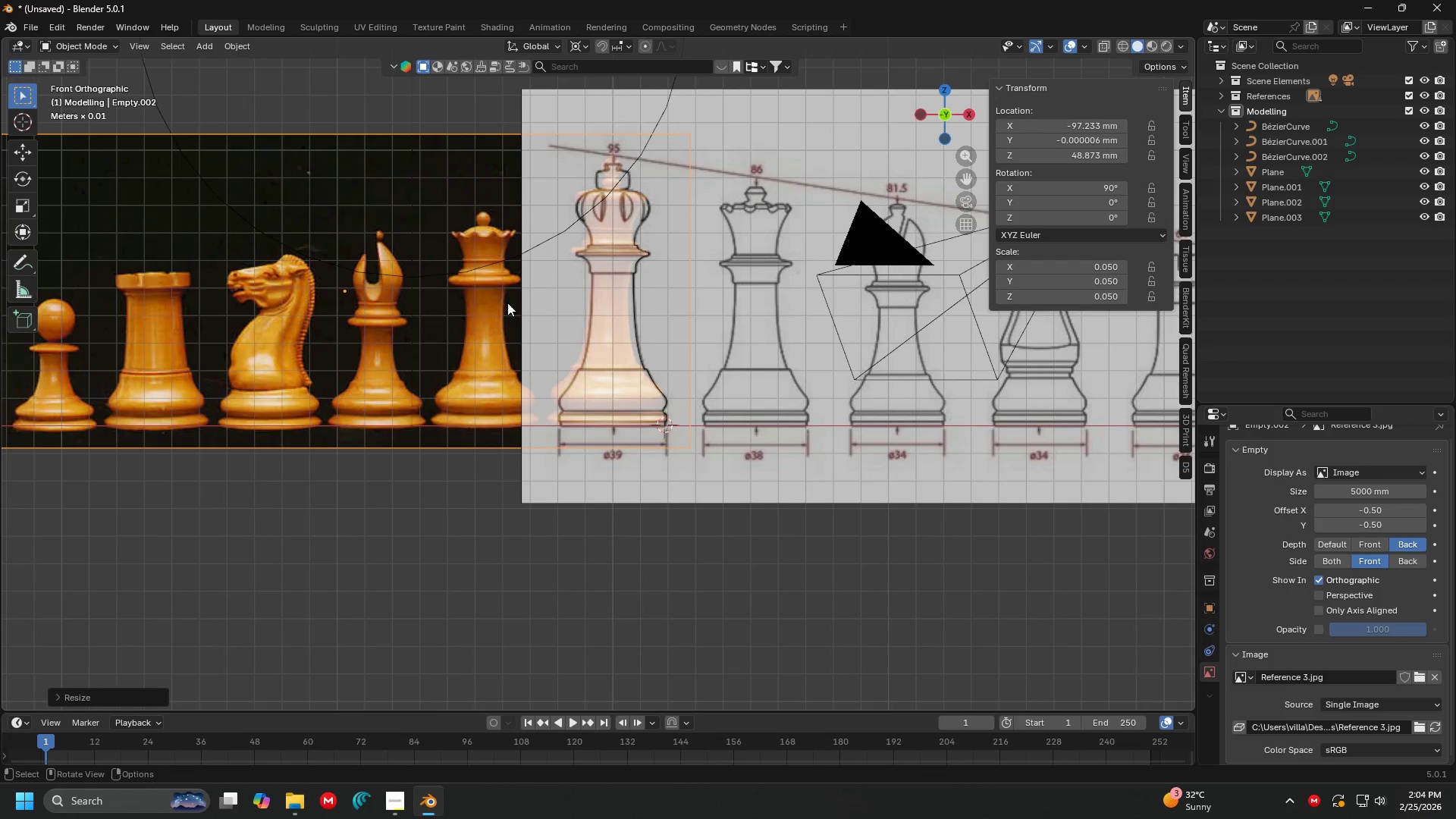 
mouse_move([1348, 516])
 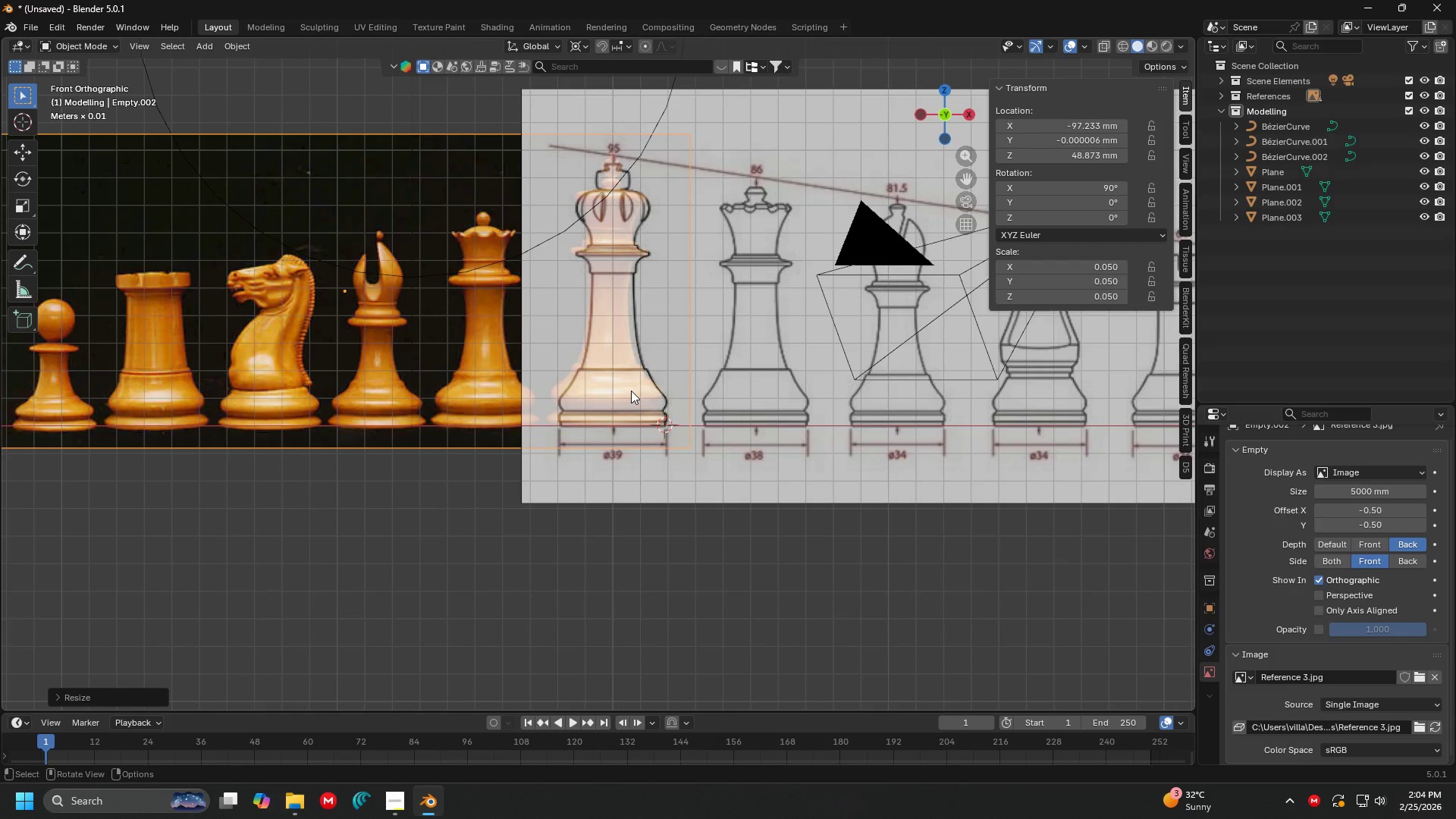 
type(rz180)
 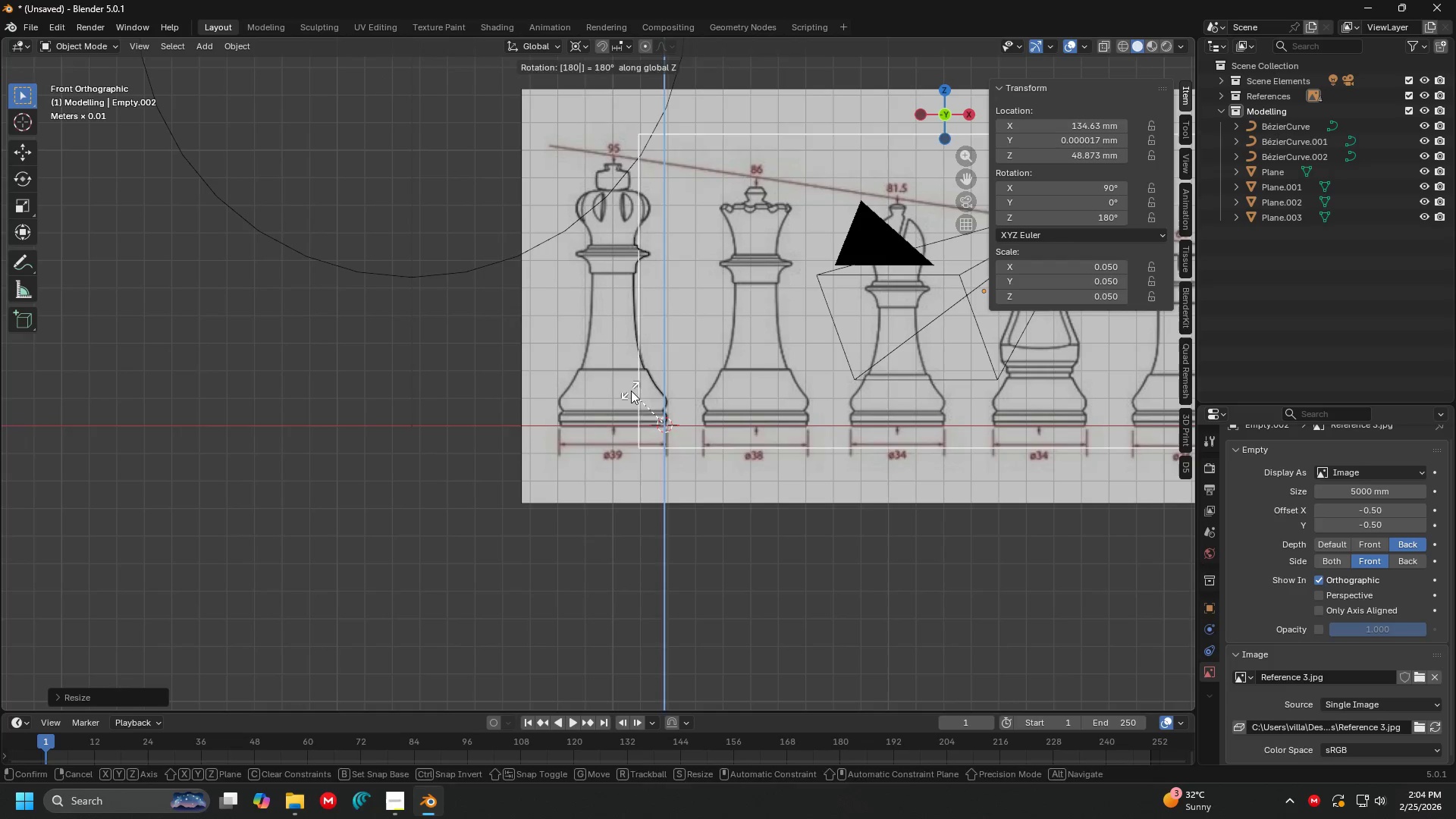 
key(Enter)
 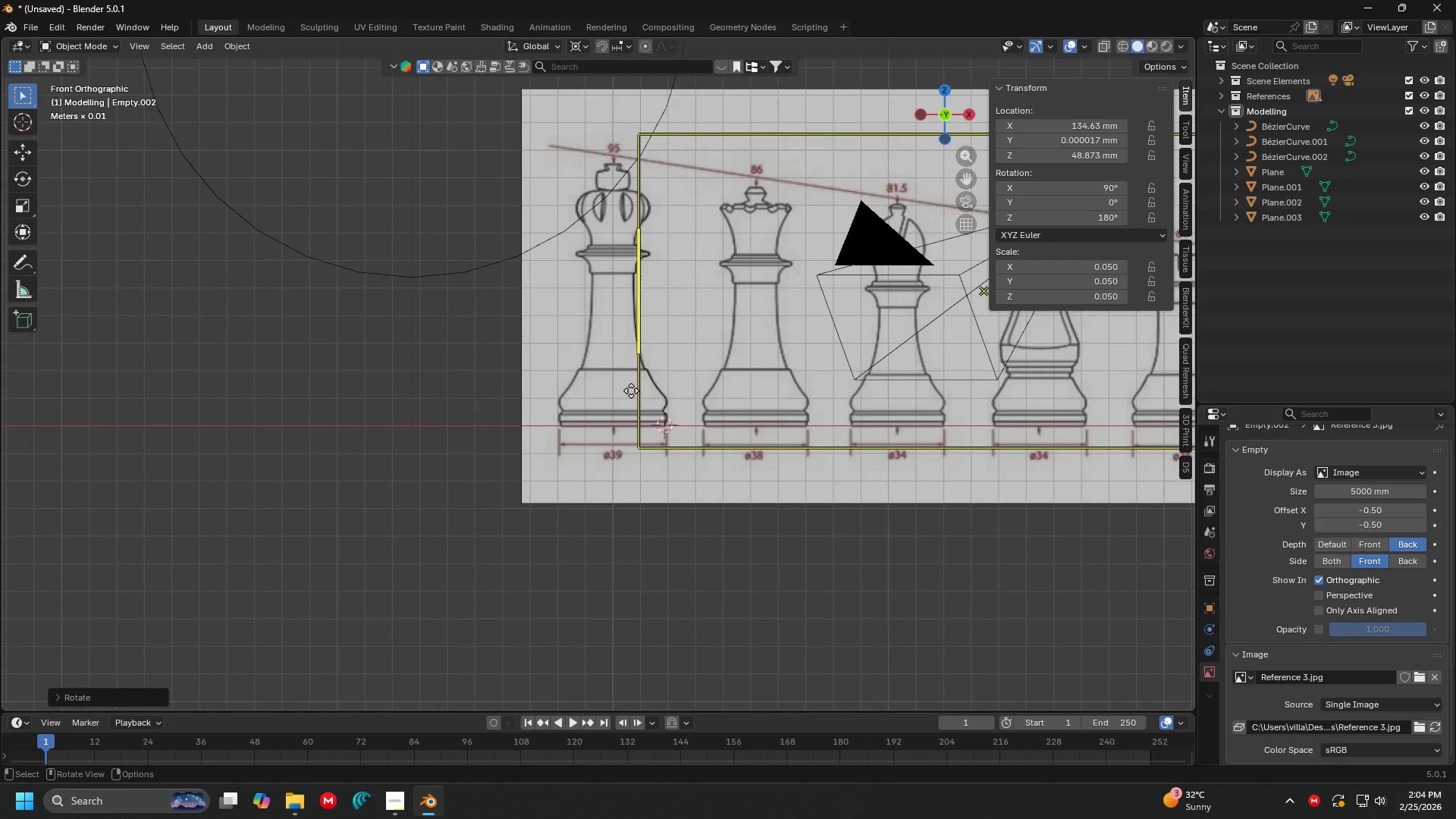 
hold_key(key=ShiftLeft, duration=0.41)
scroll: coordinate [842, 356], scroll_direction: down, amount: 1.0
 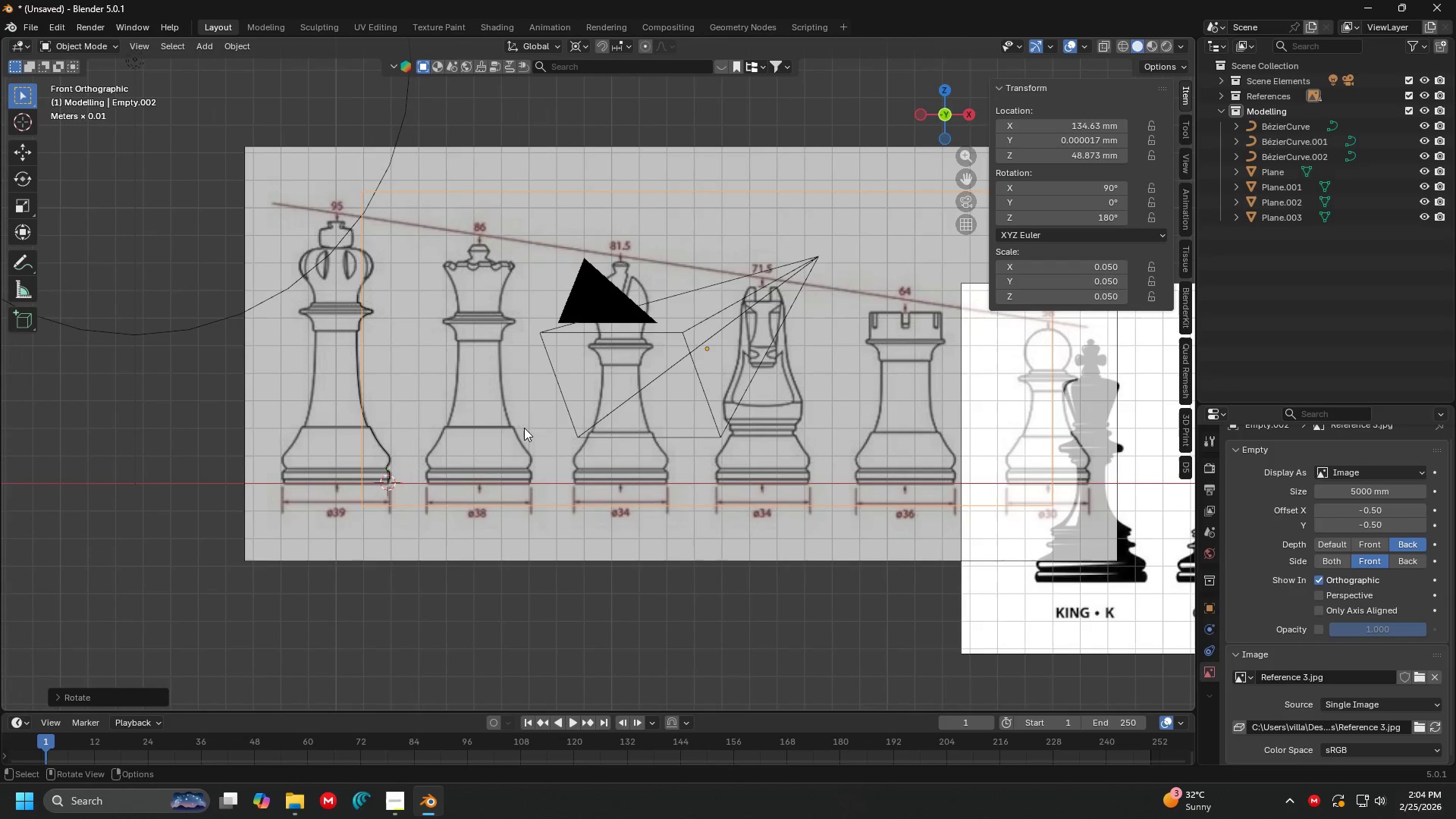 
left_click([1342, 592])
 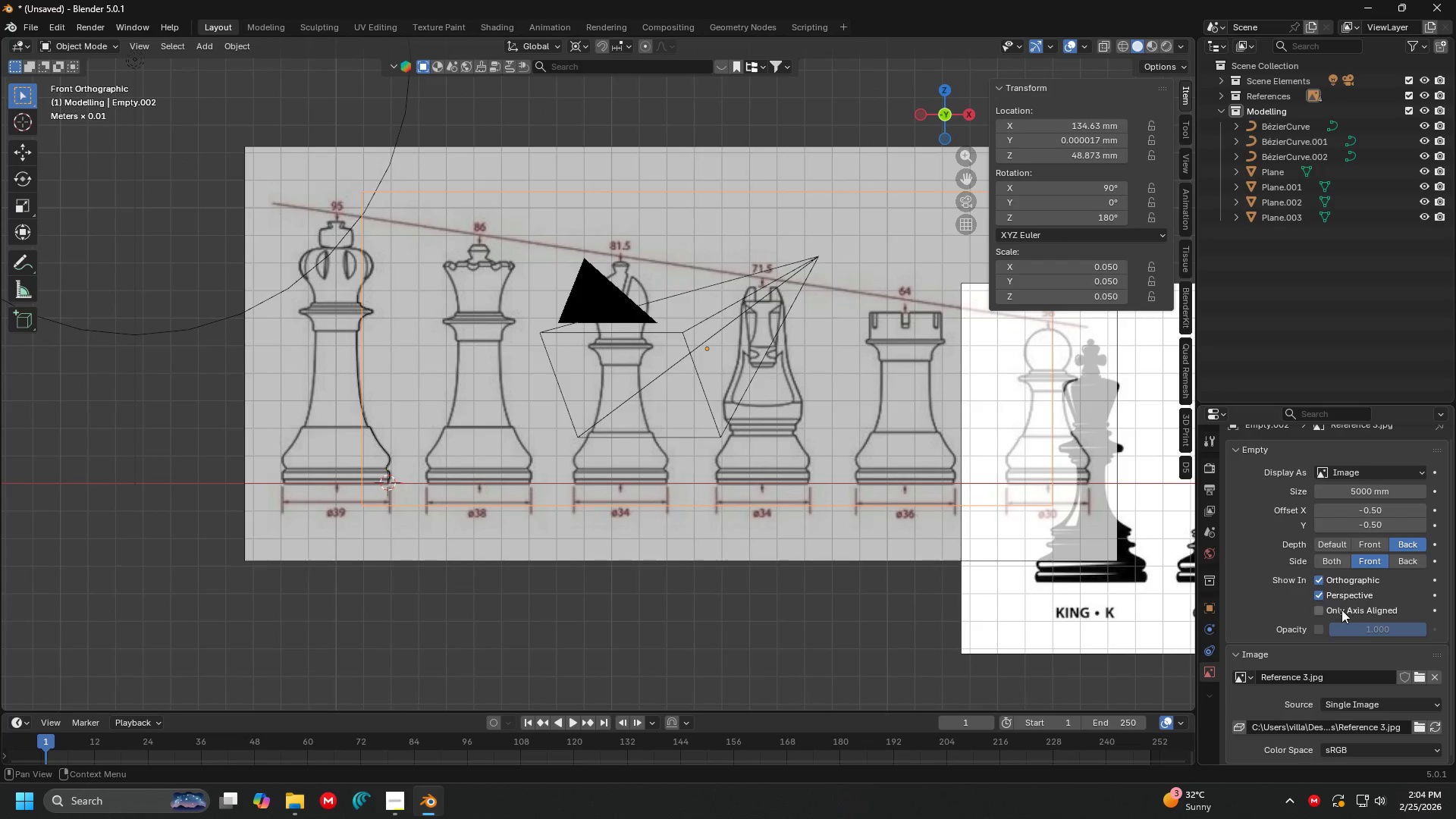 
left_click([1341, 610])
 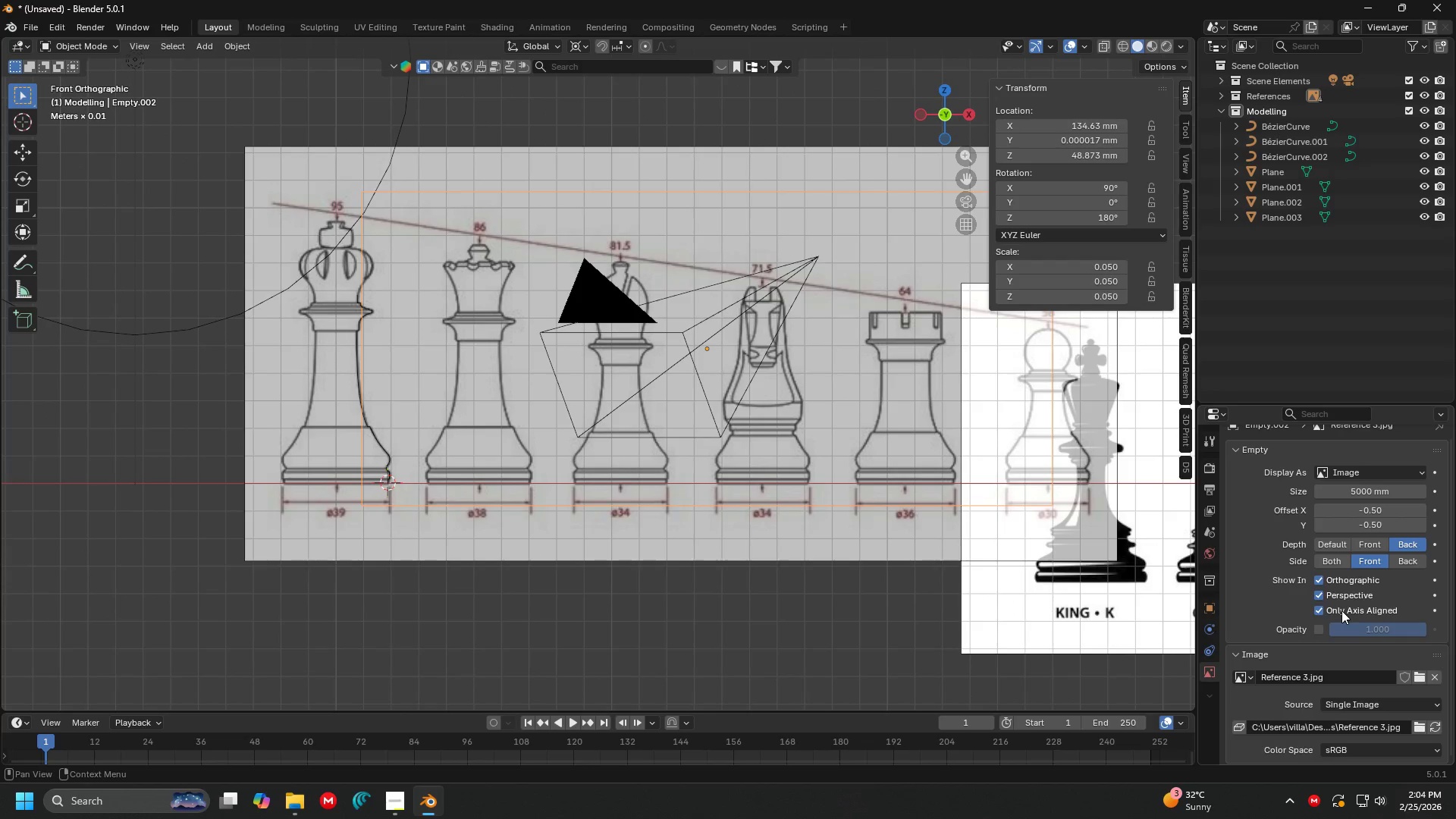 
left_click([1341, 610])
 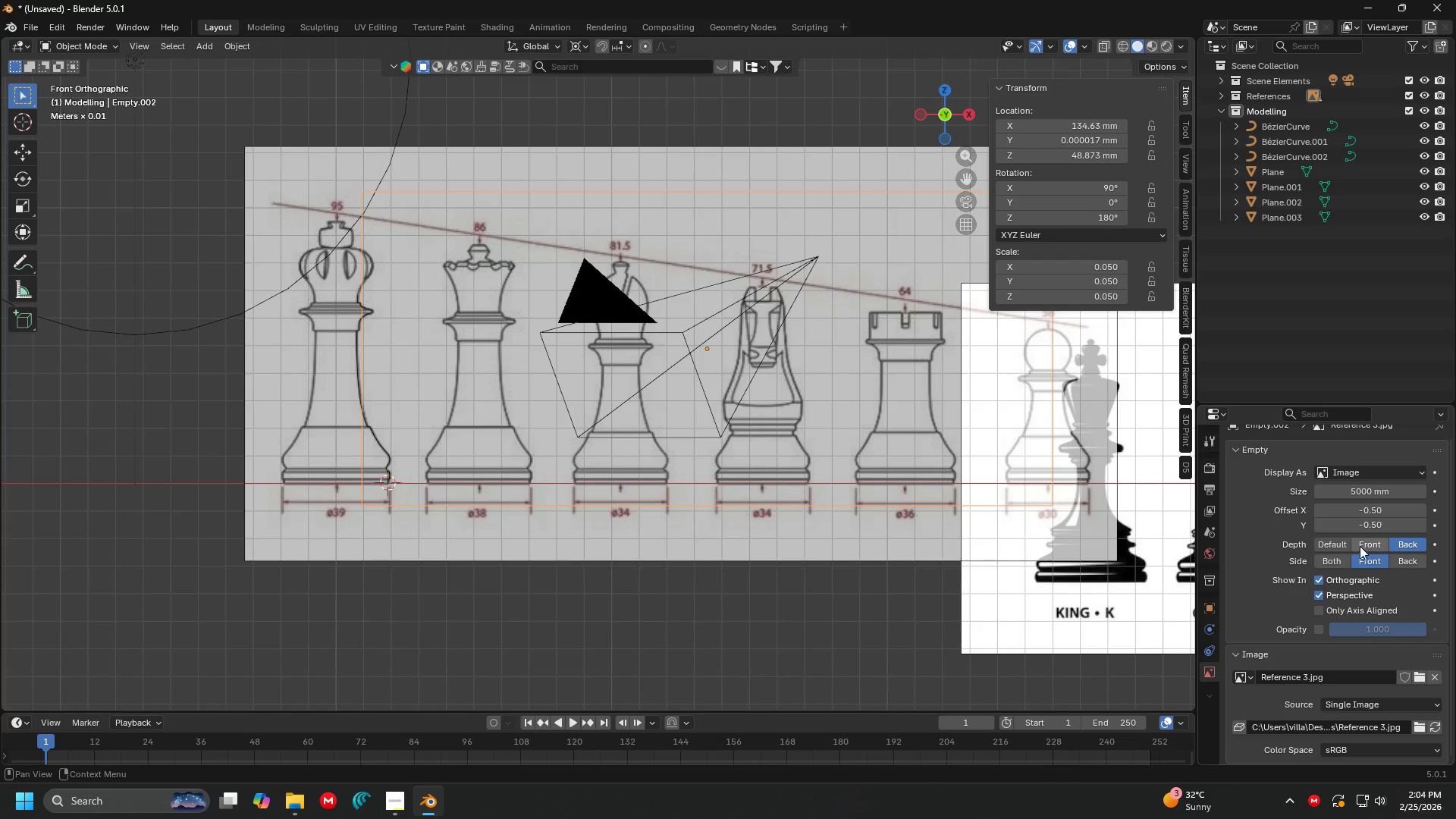 
left_click([1339, 542])
 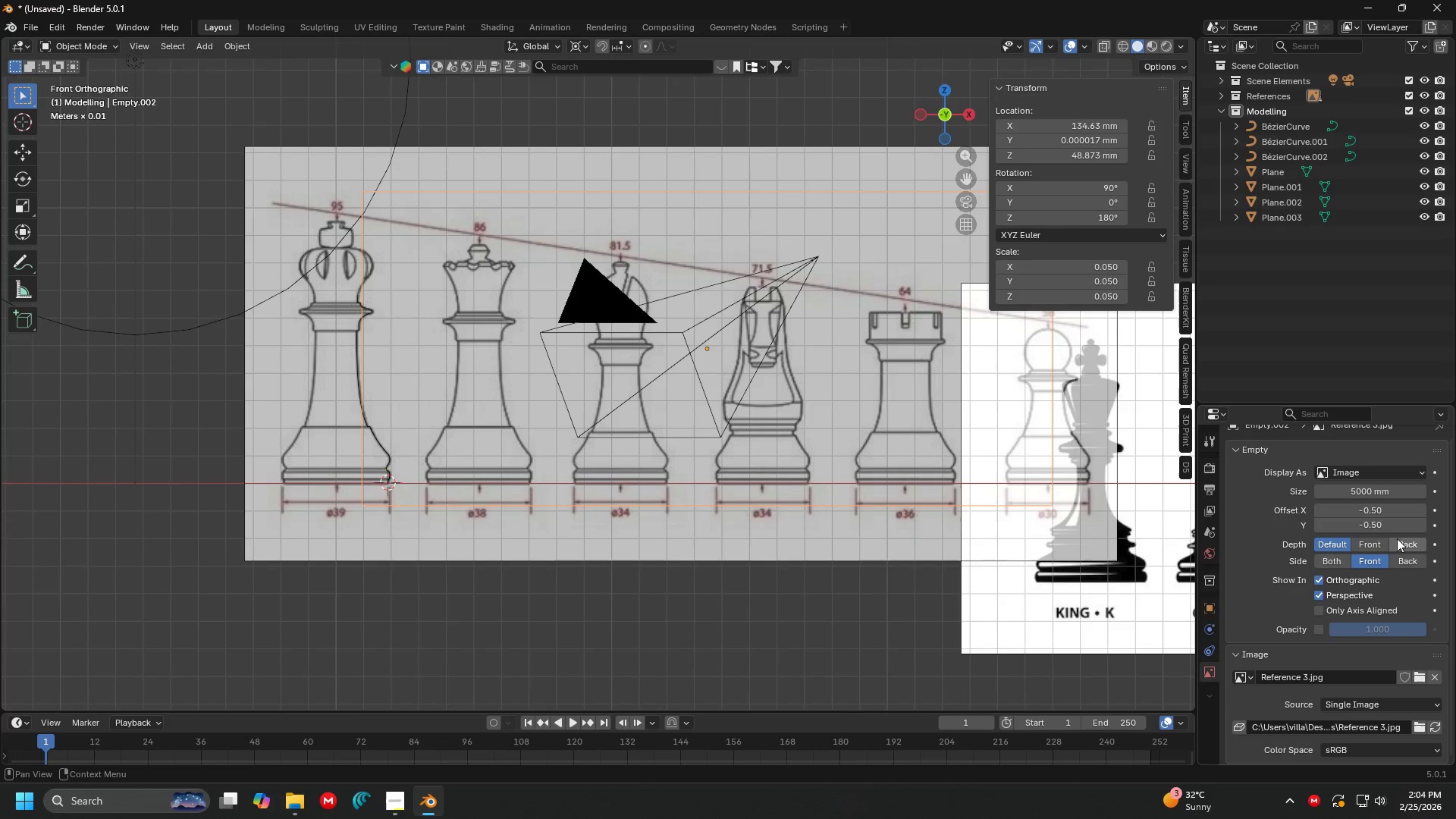 
left_click([1409, 538])
 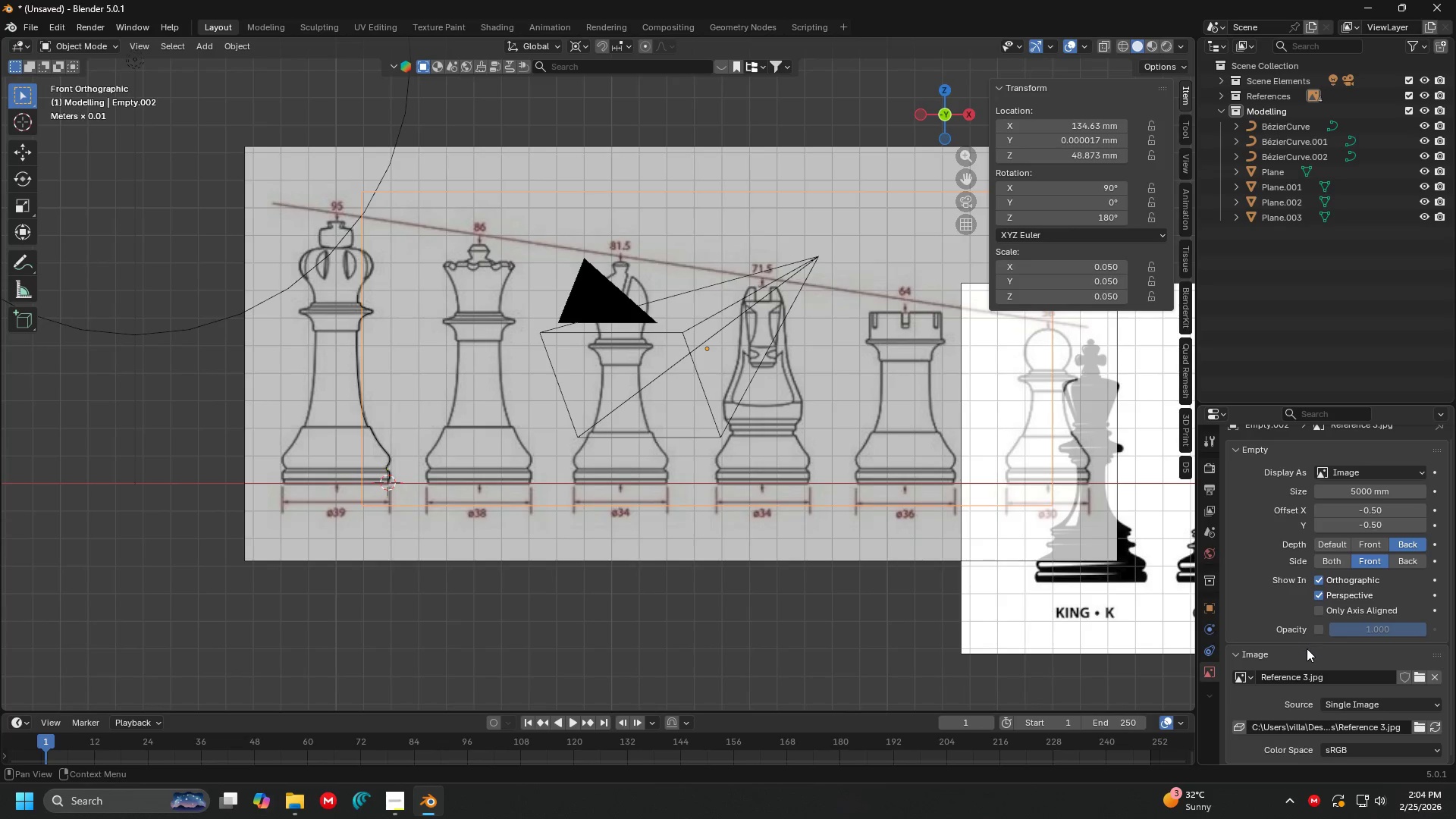 
key(Control+Z)
 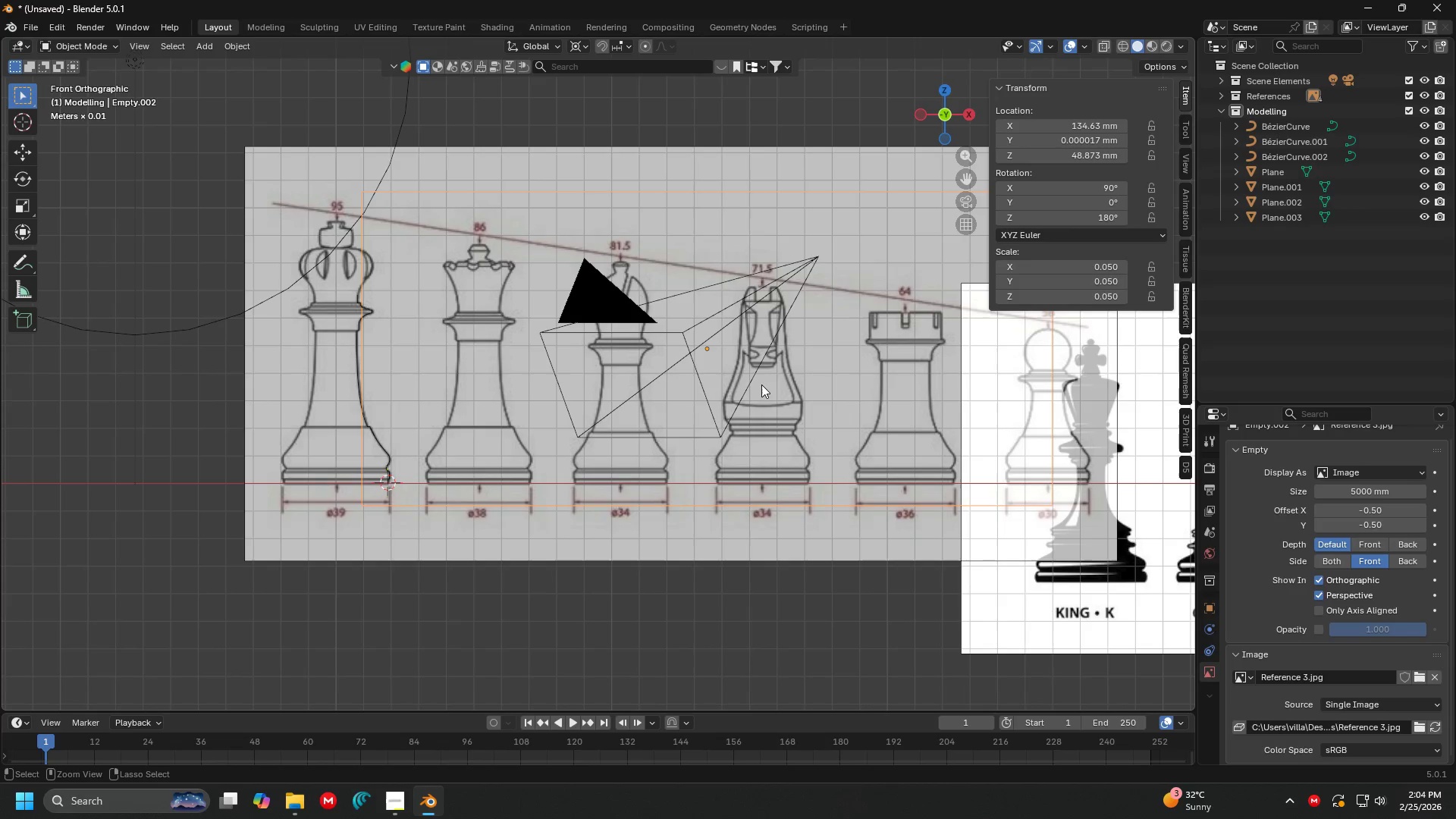 
key(Control+Z)
 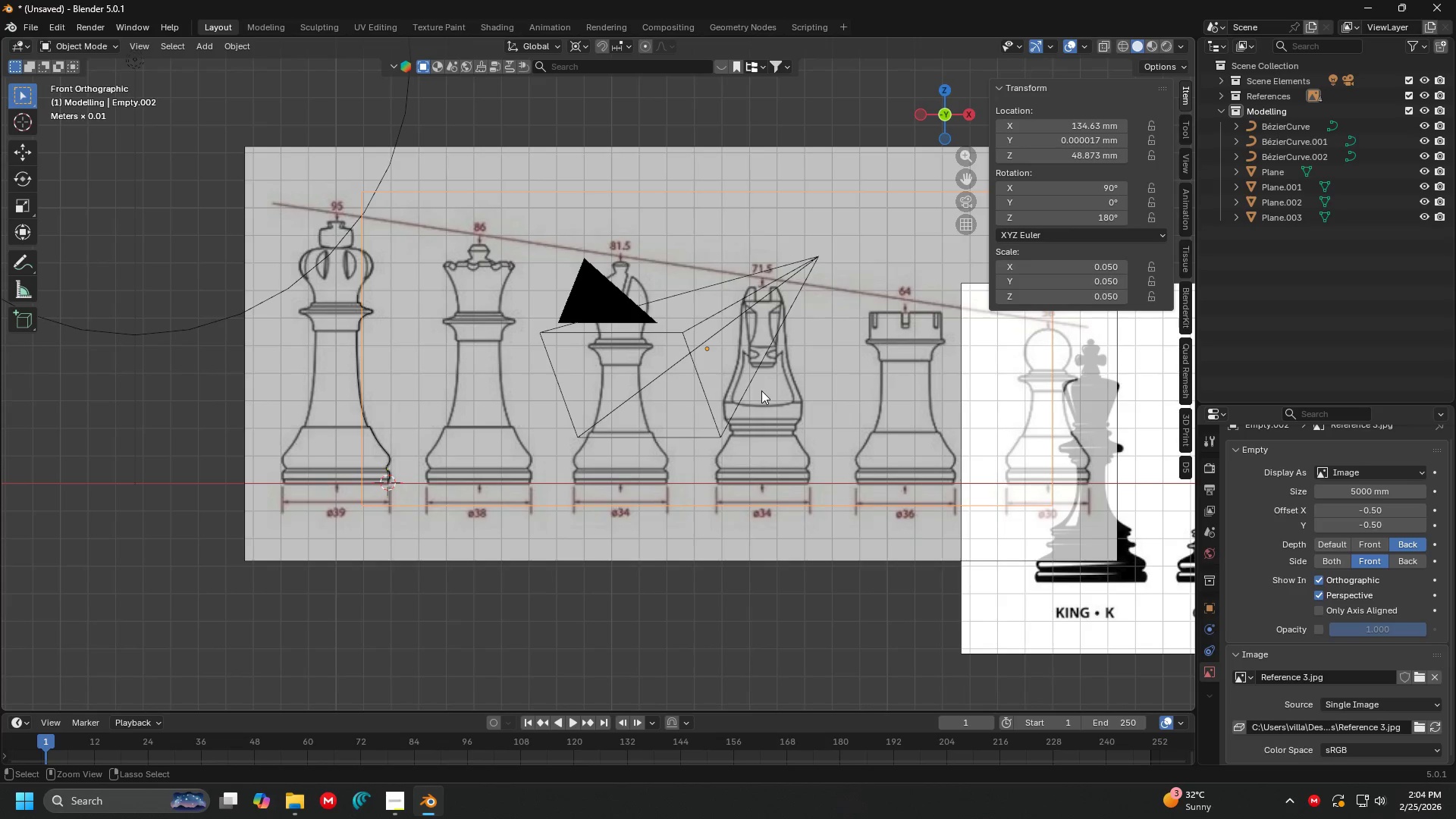 
key(Control+Z)
 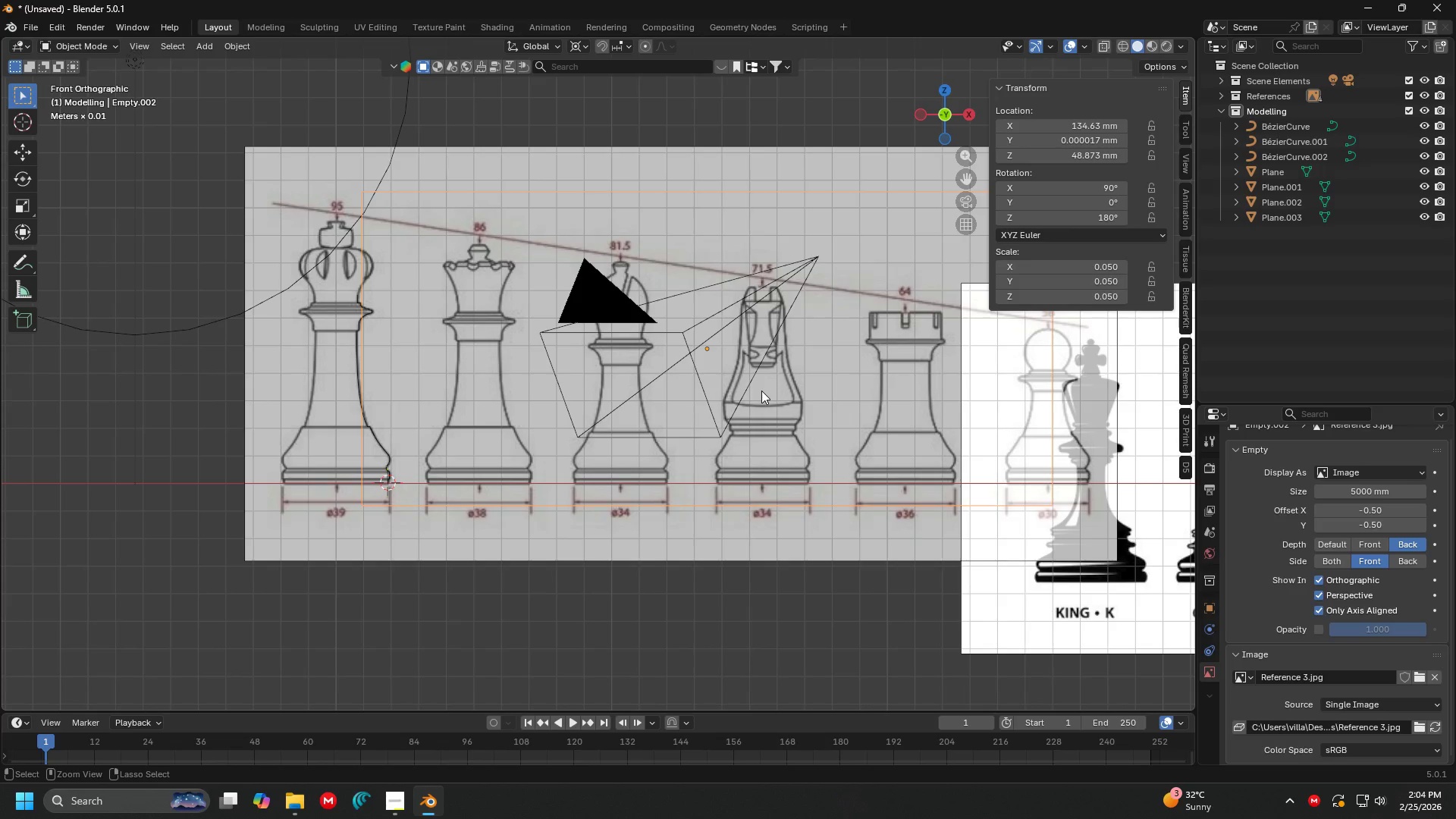 
key(Control+Z)
 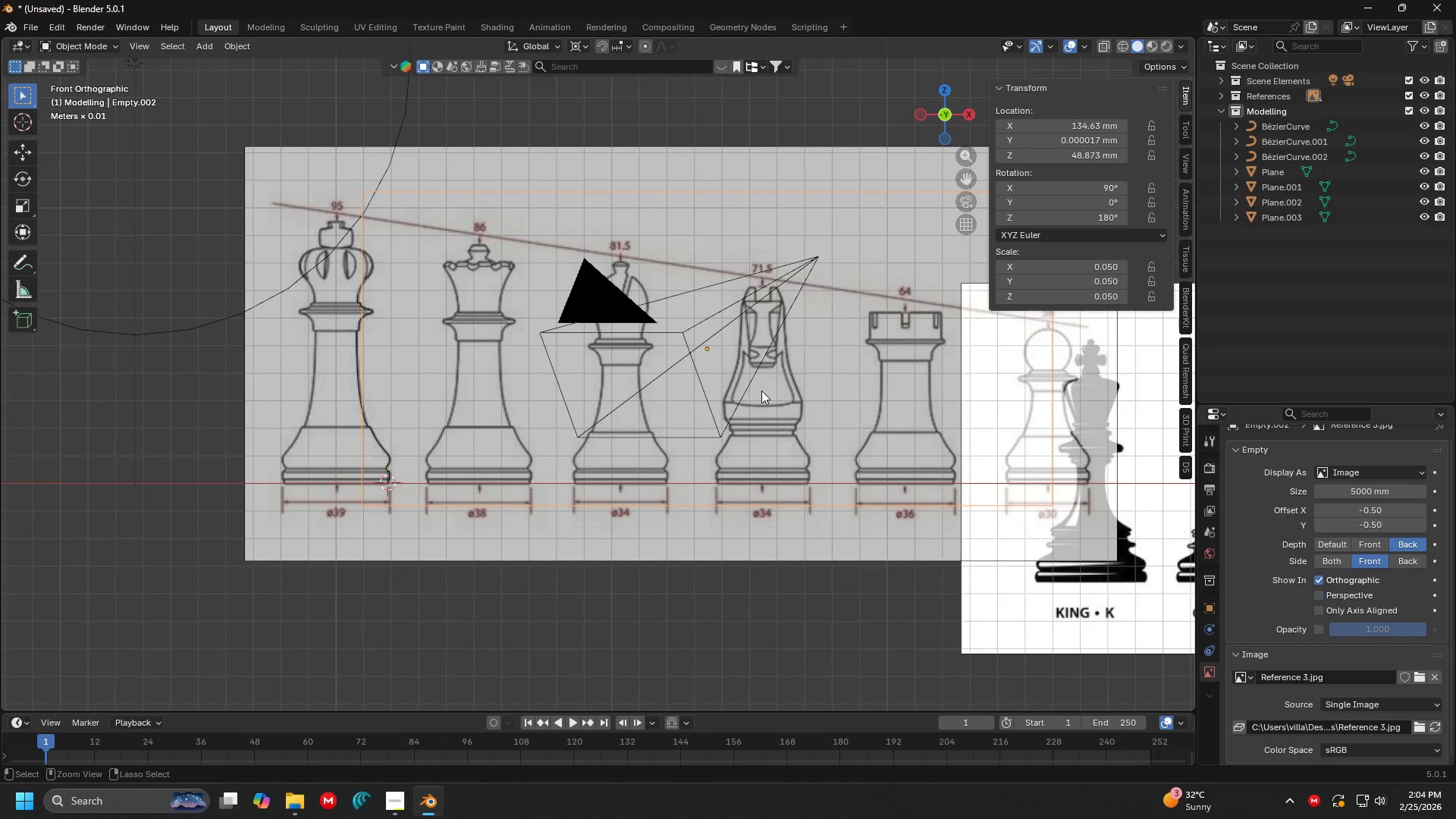 
key(Control+Z)
 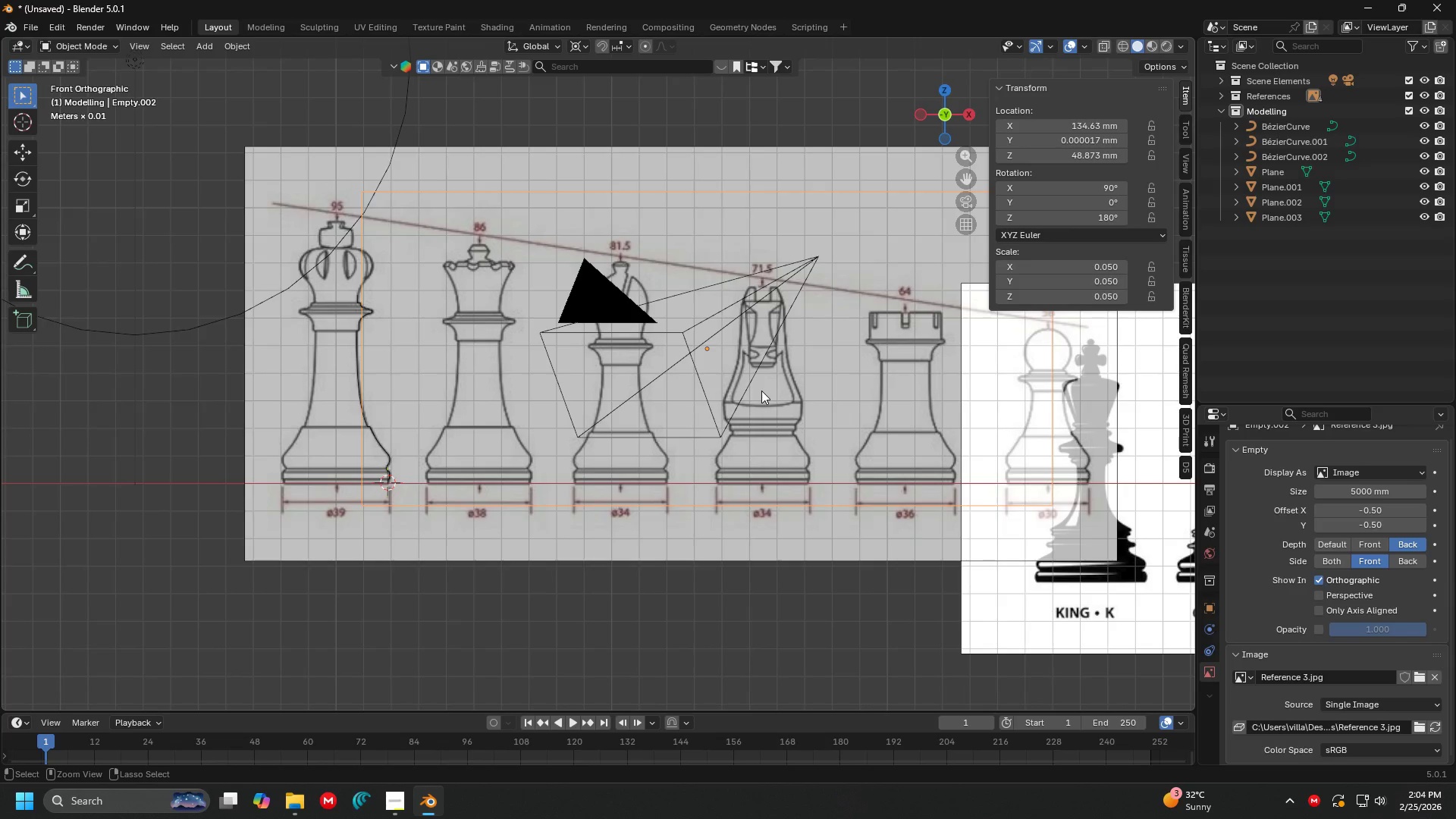 
key(Control+Z)
 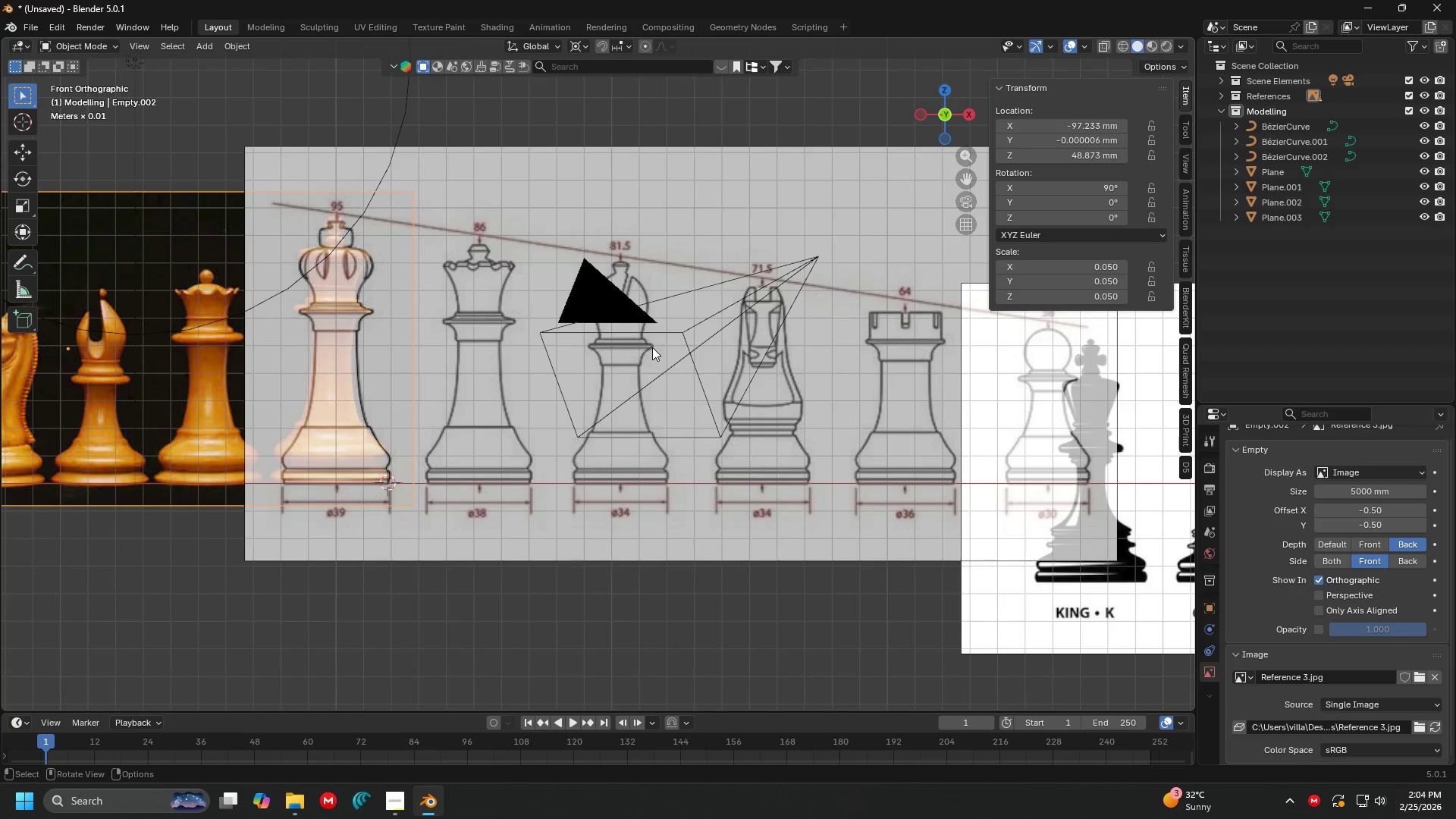 
hold_key(key=ShiftLeft, duration=0.41)
 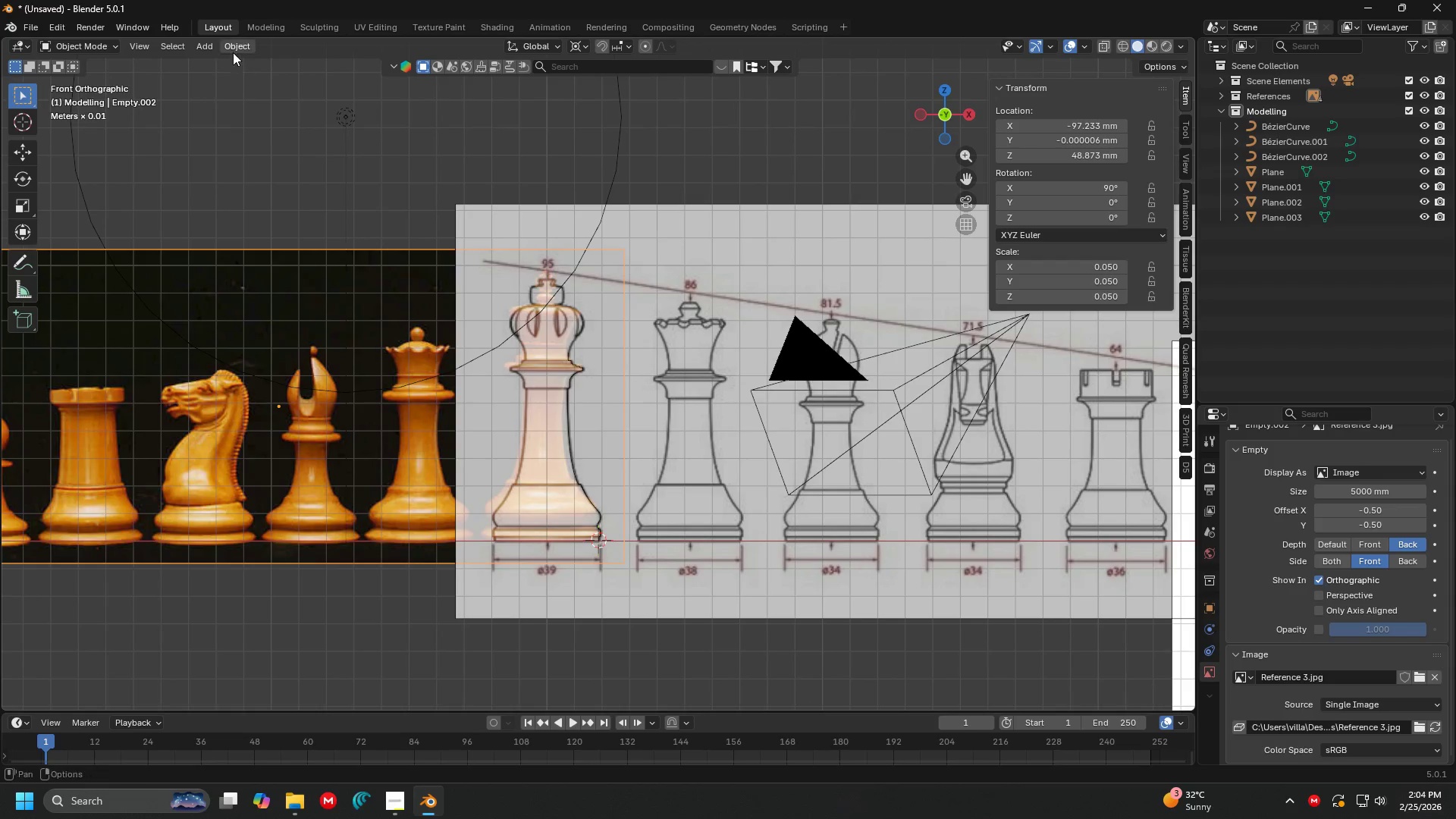 
left_click([229, 46])
 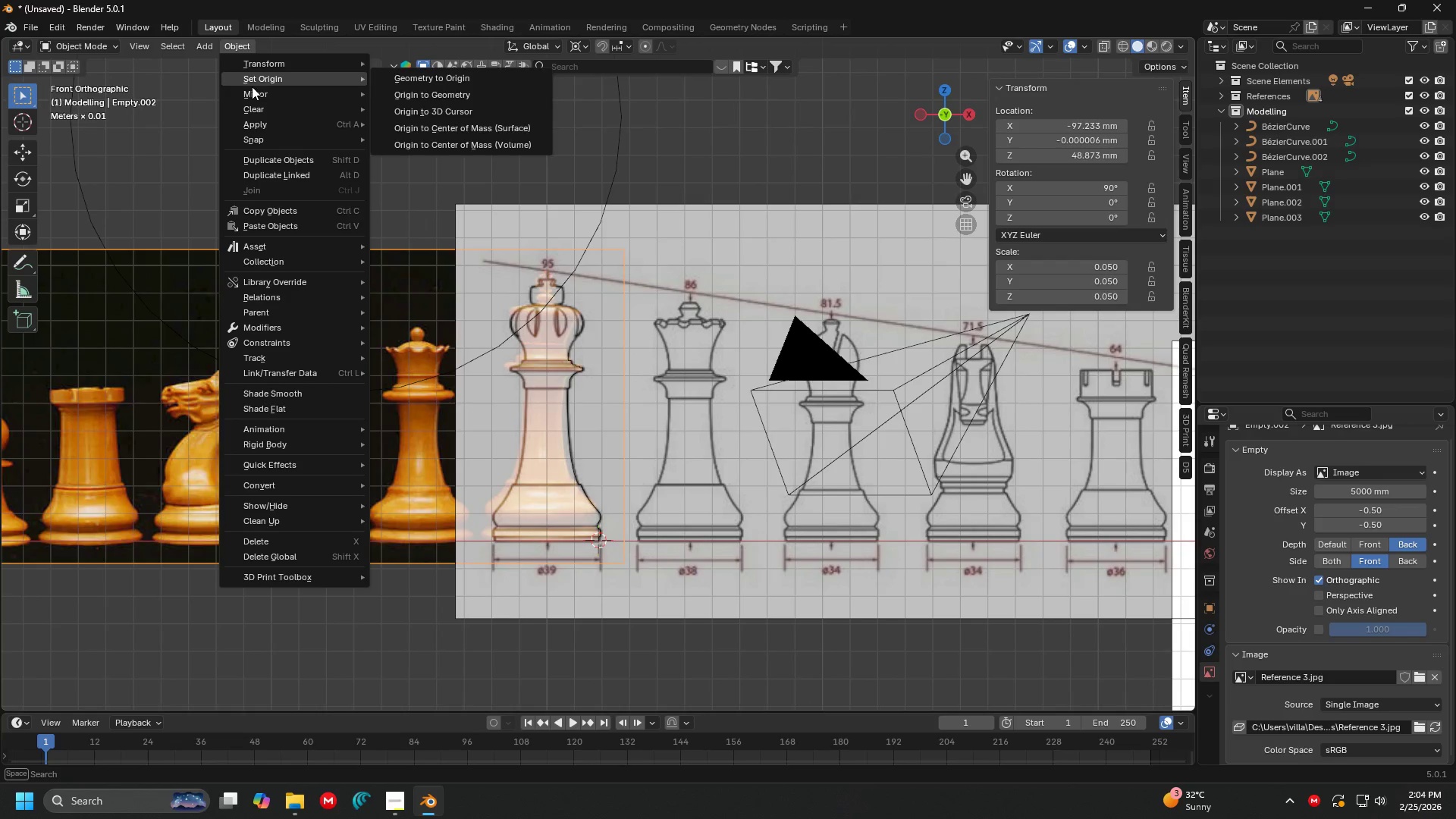 
left_click([249, 93])
 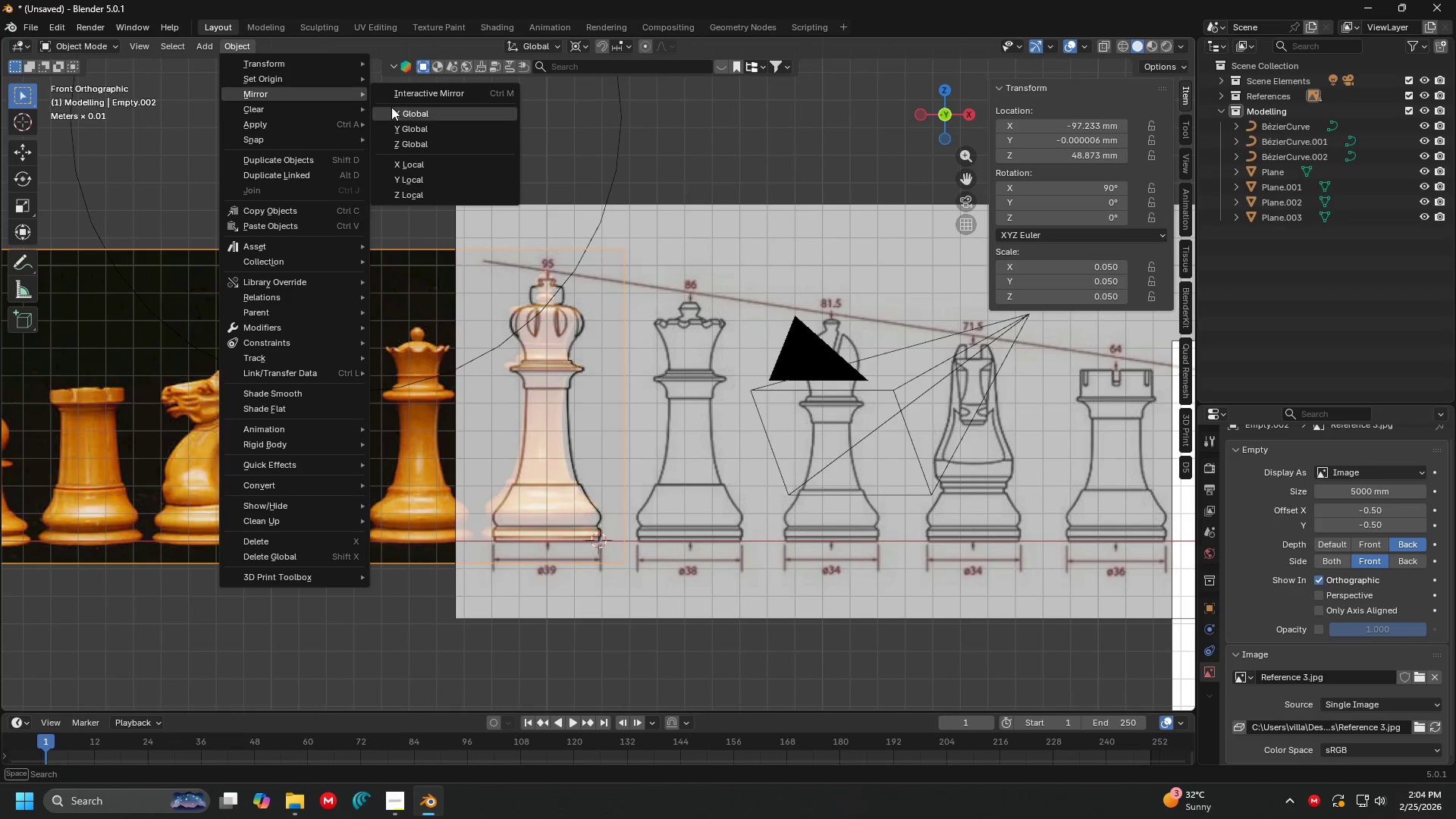 
left_click([394, 108])
 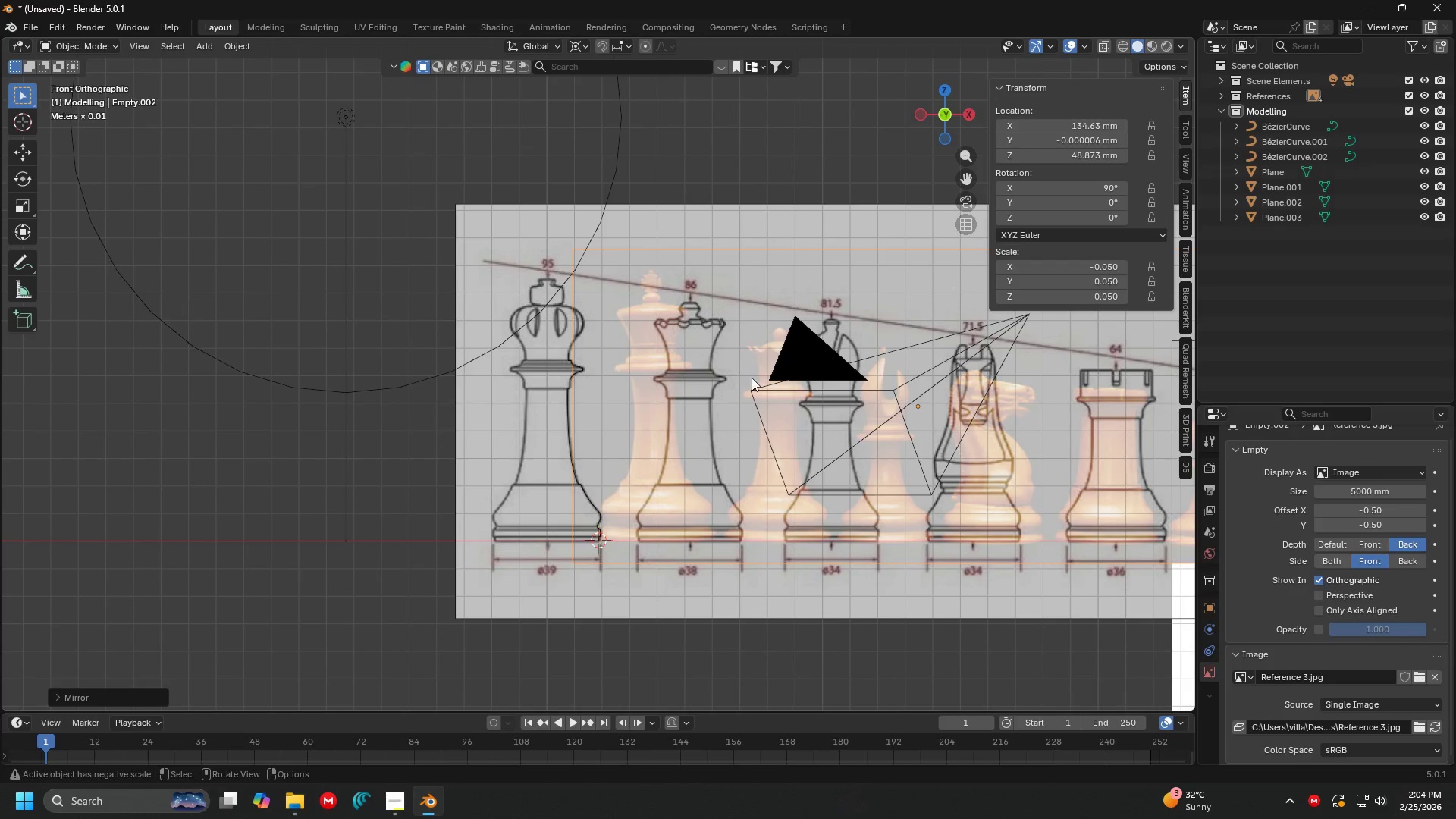 
scroll: coordinate [639, 441], scroll_direction: up, amount: 2.0
 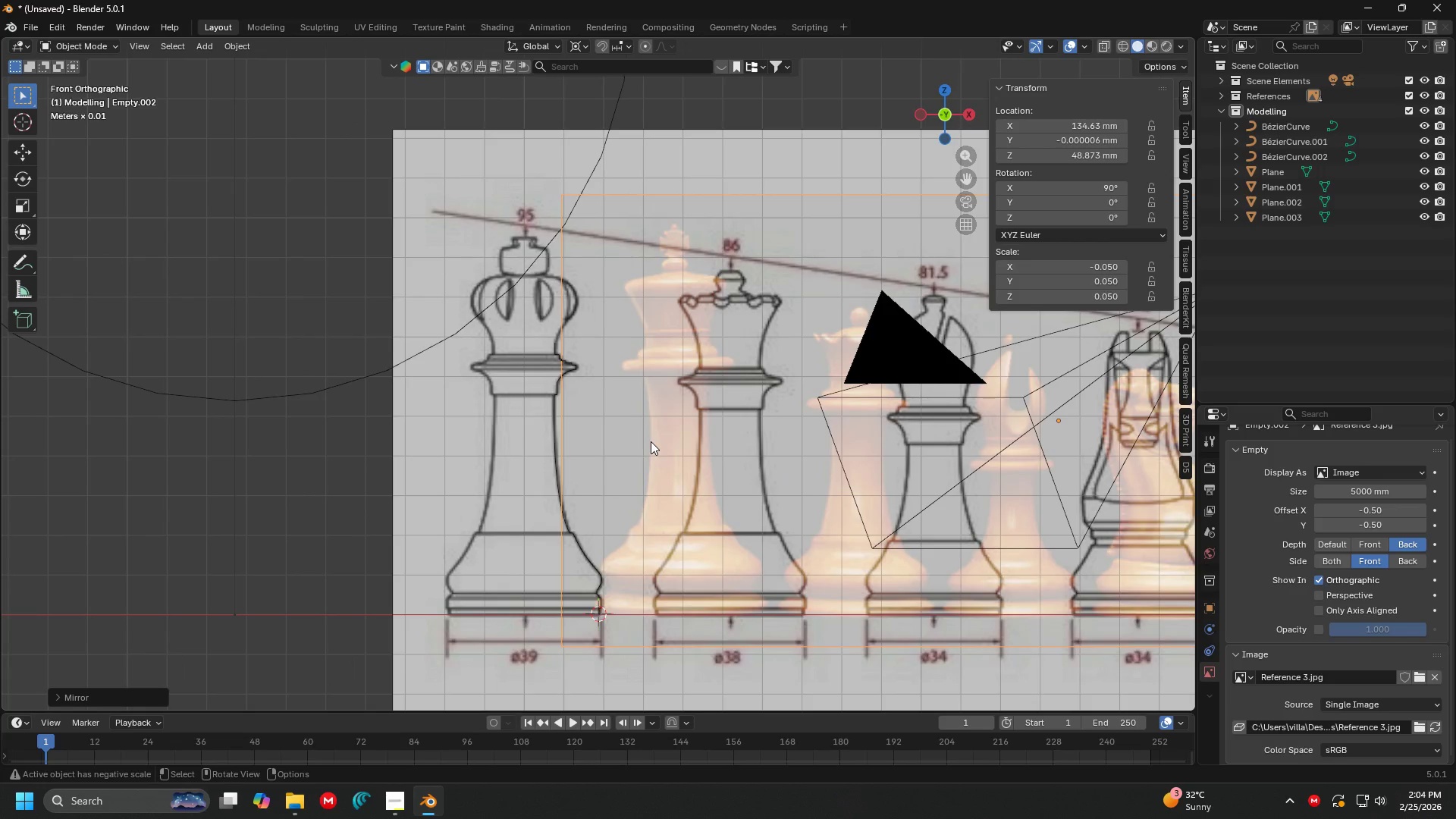 
key(G)
 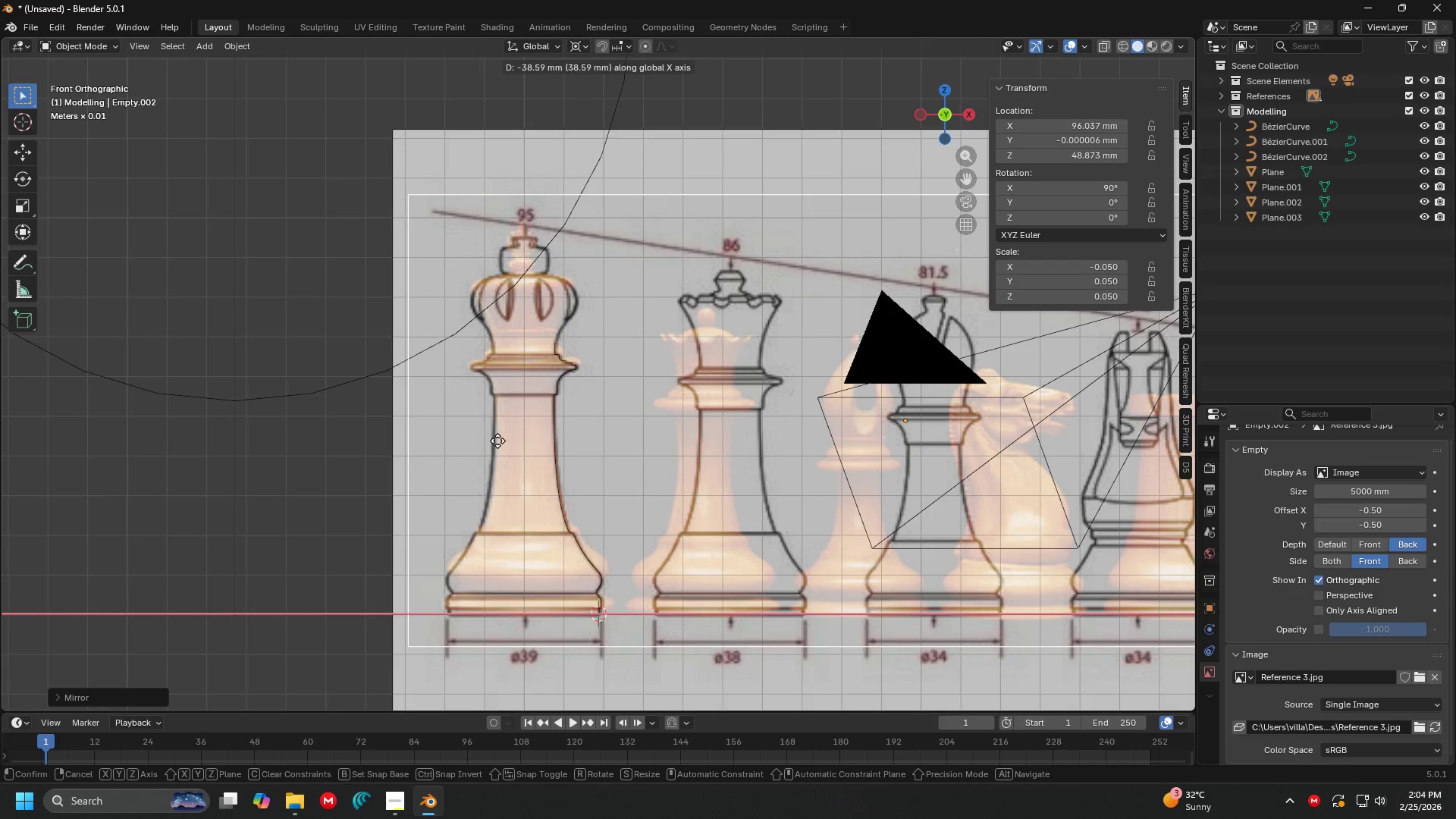 
left_click([497, 441])
 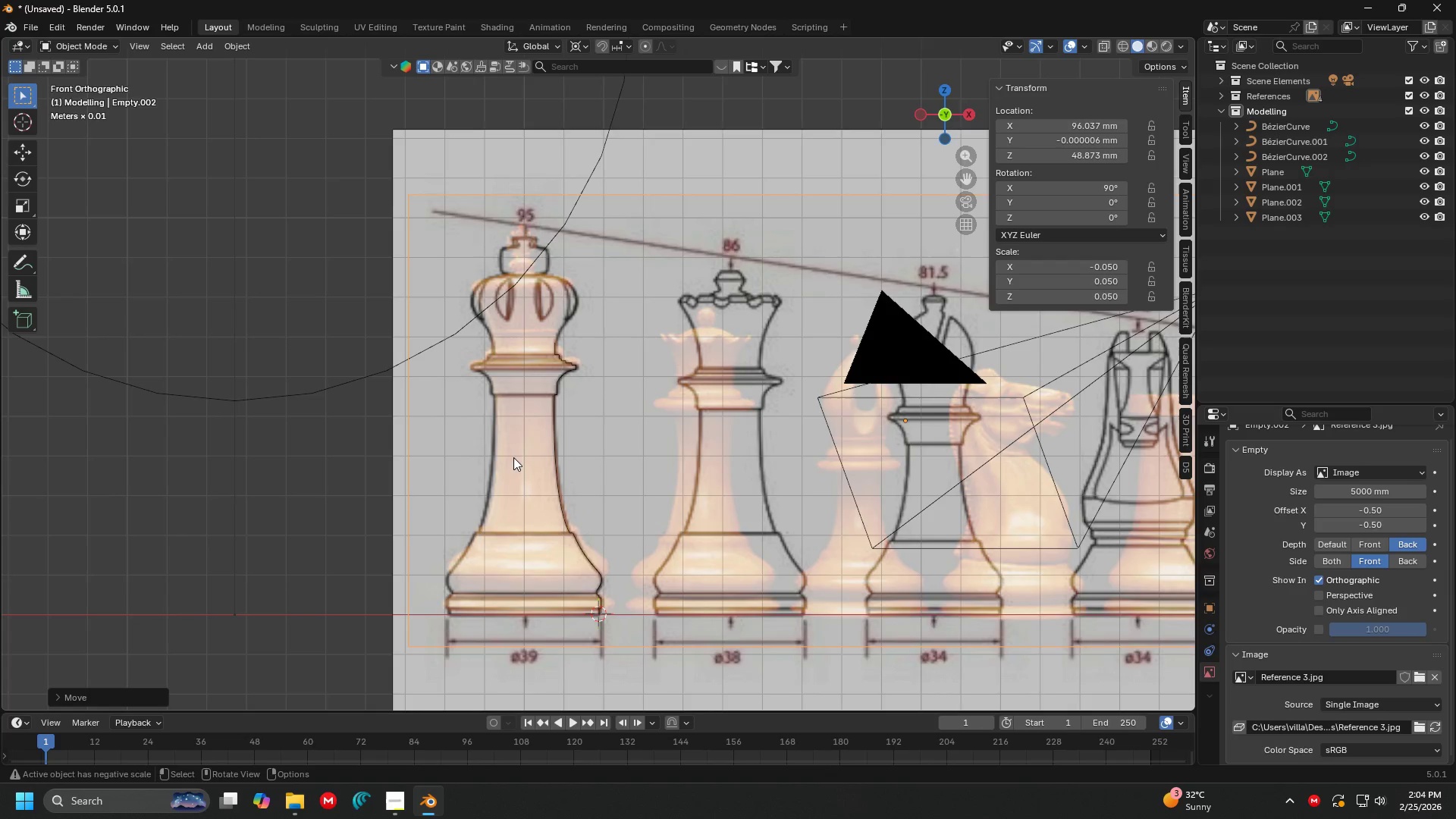 
scroll: coordinate [479, 428], scroll_direction: down, amount: 2.0
 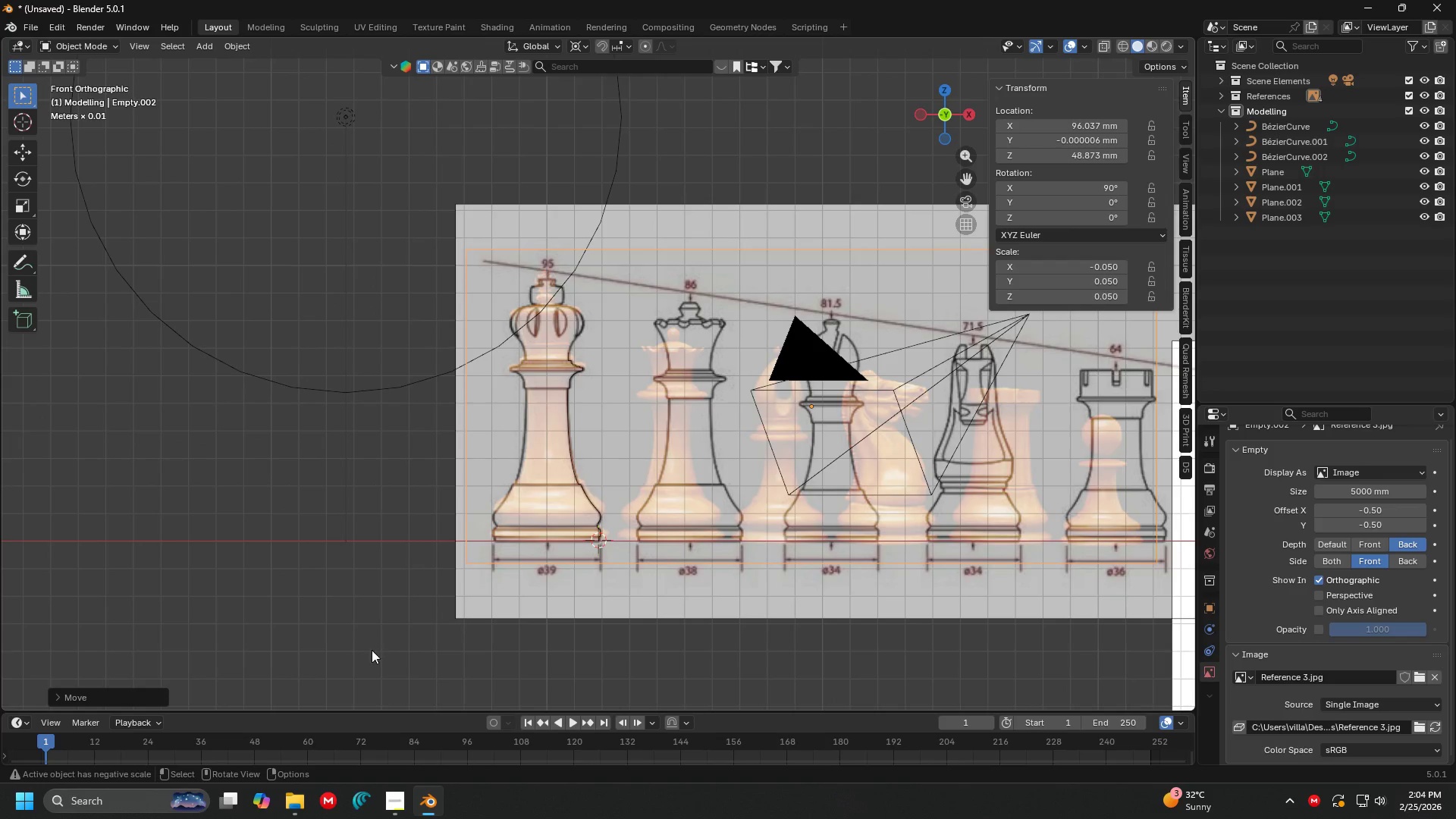 
left_click([388, 800])